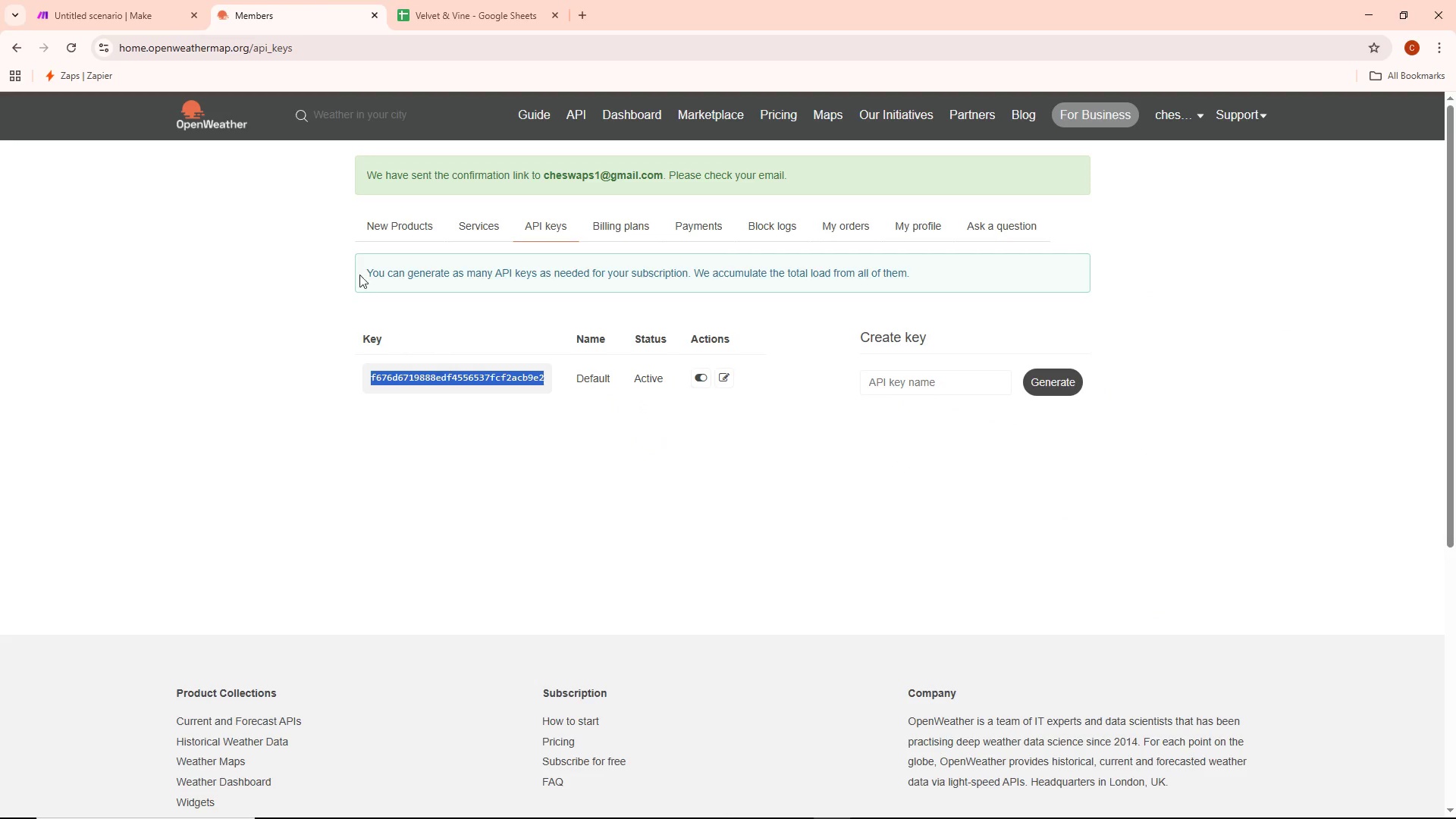 
key(Control+C)
 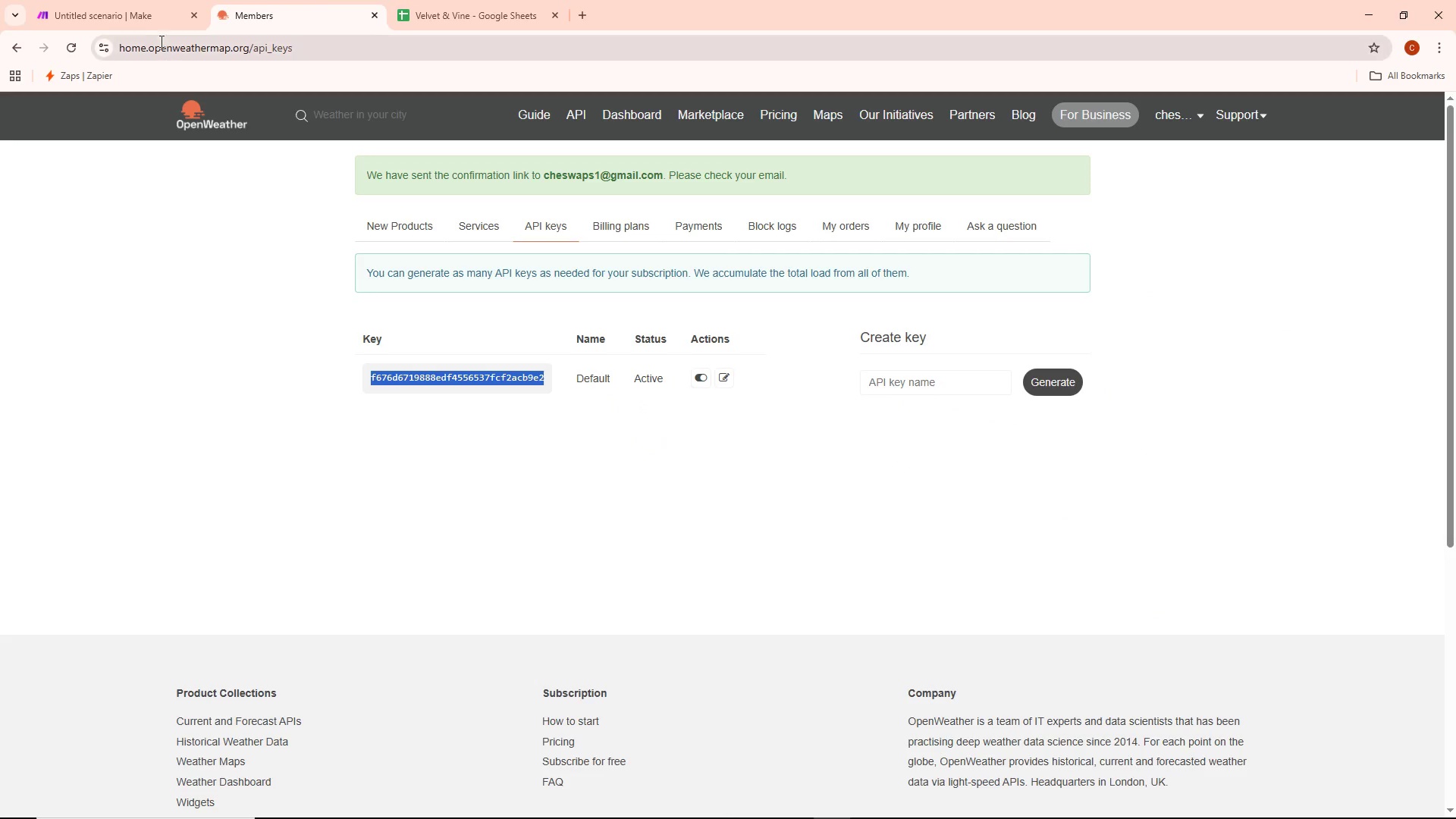 
left_click([116, 0])
 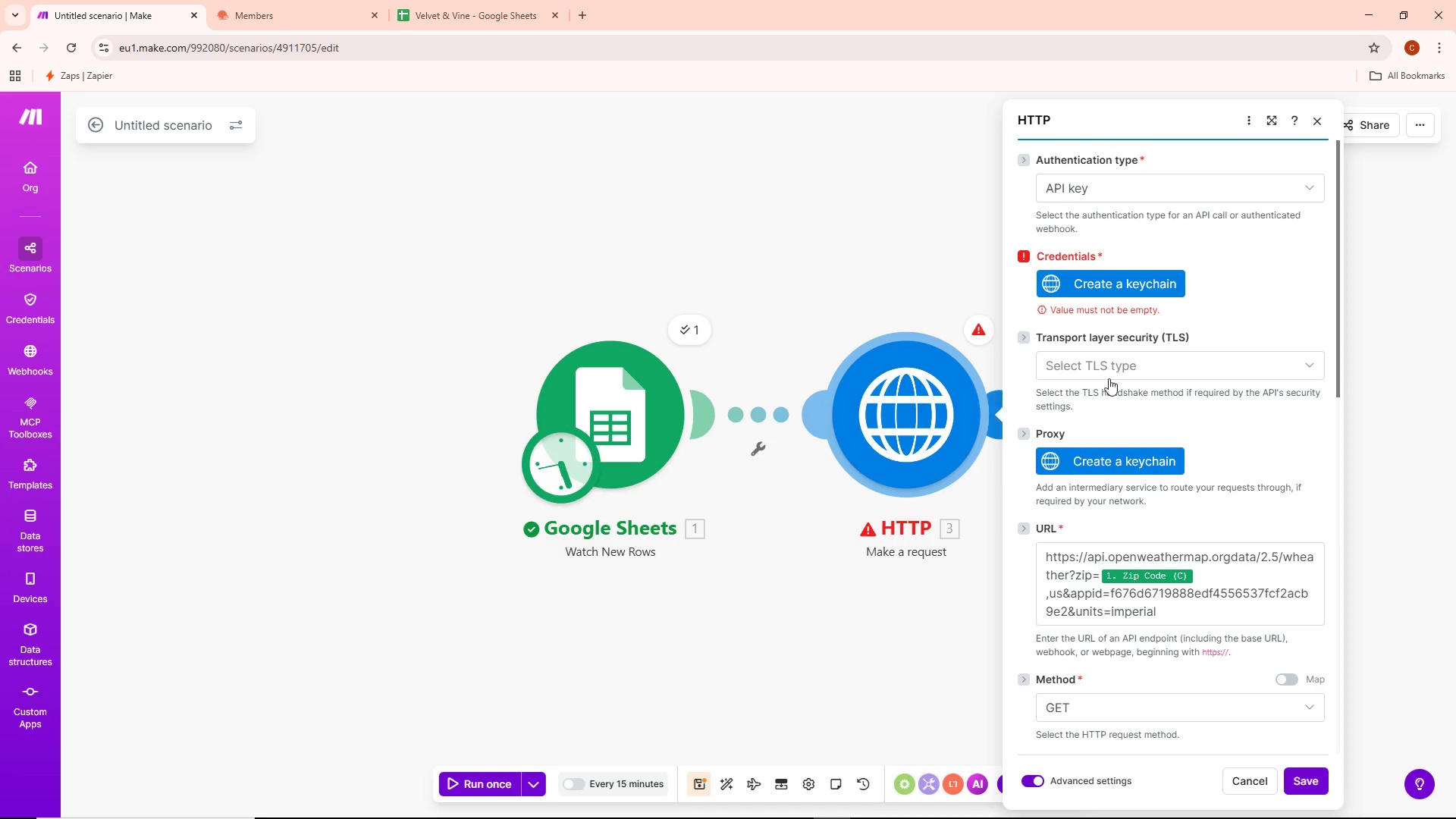 
left_click([1112, 362])
 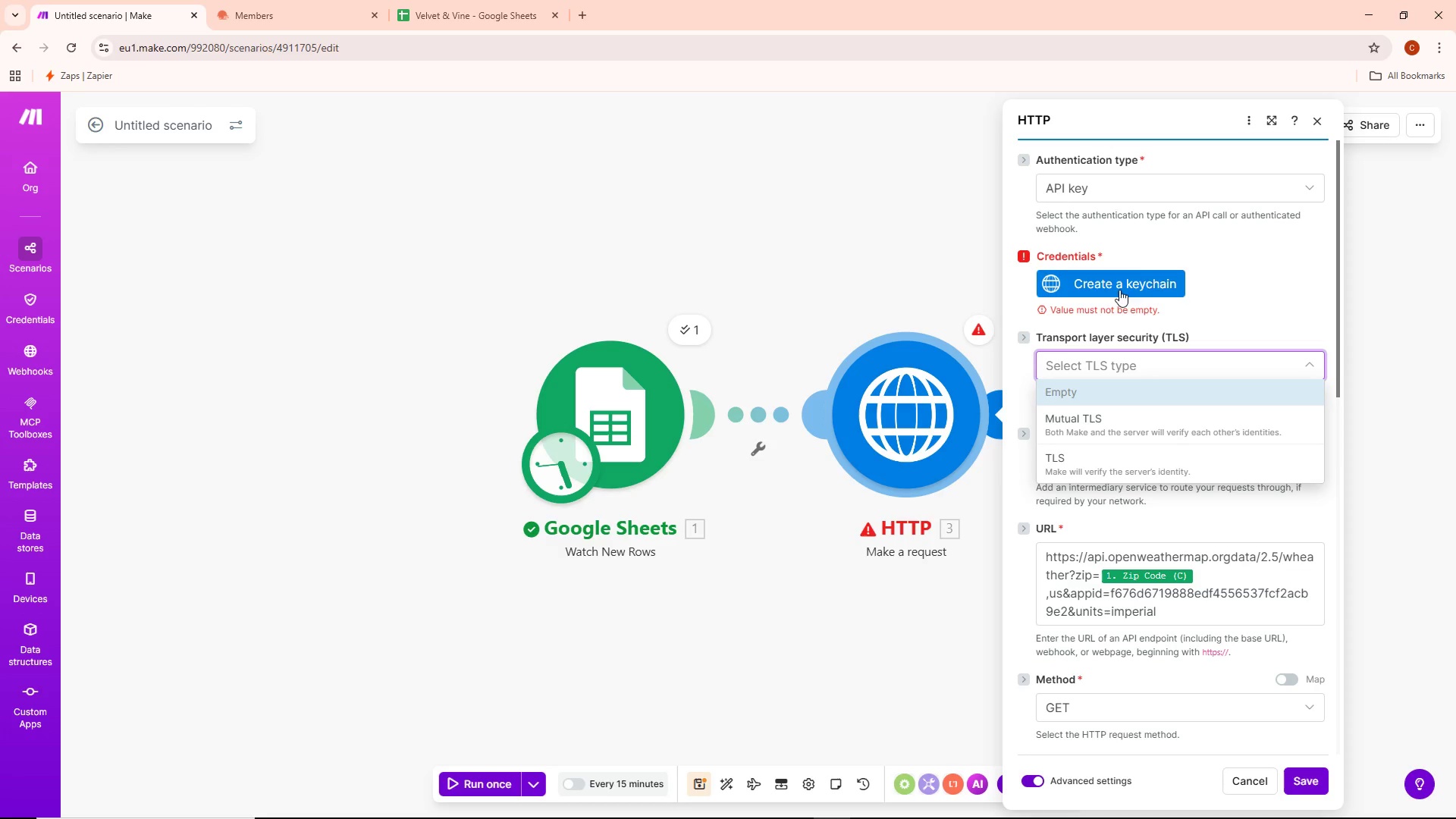 
left_click([1253, 261])
 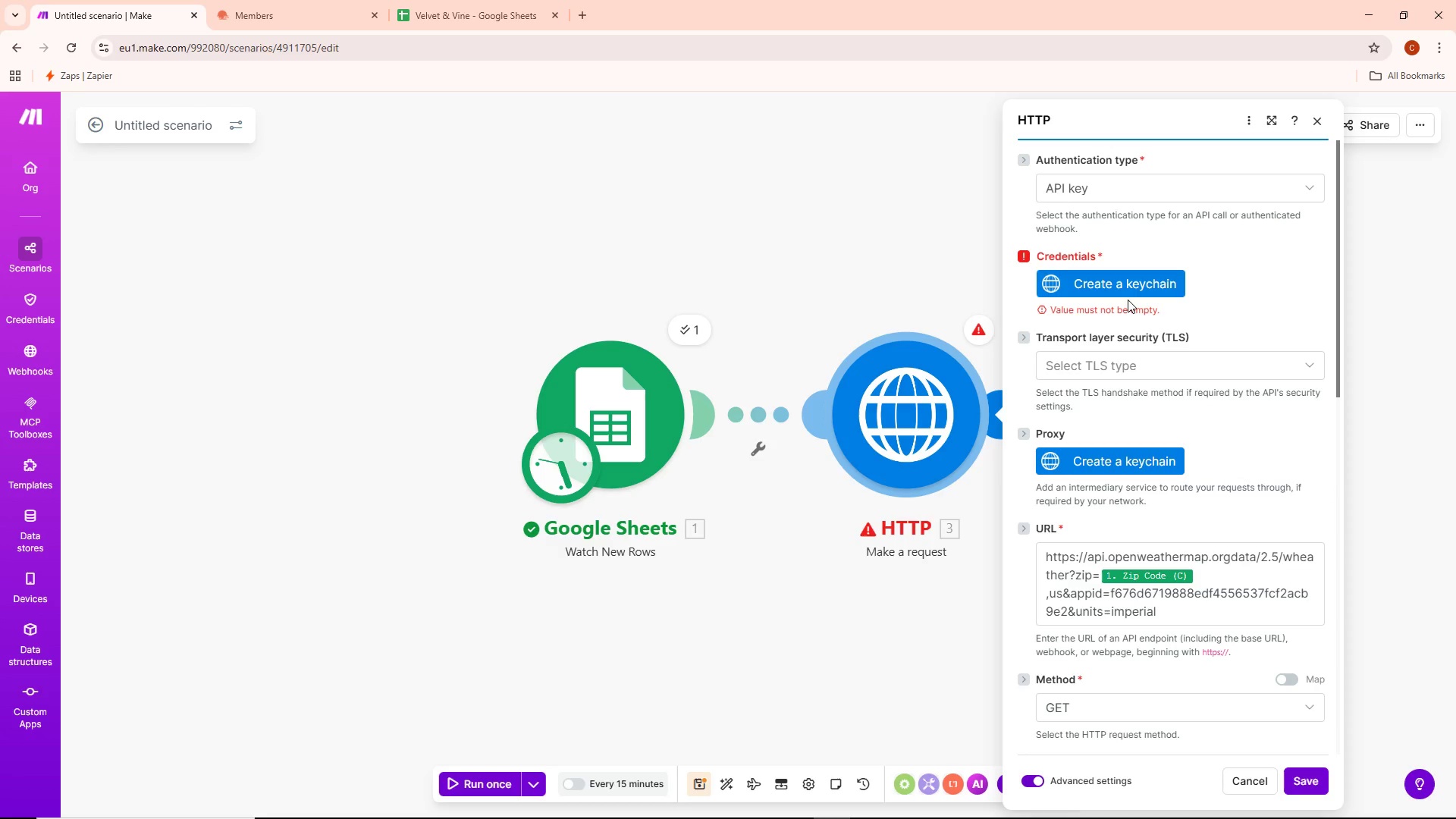 
left_click([1128, 290])
 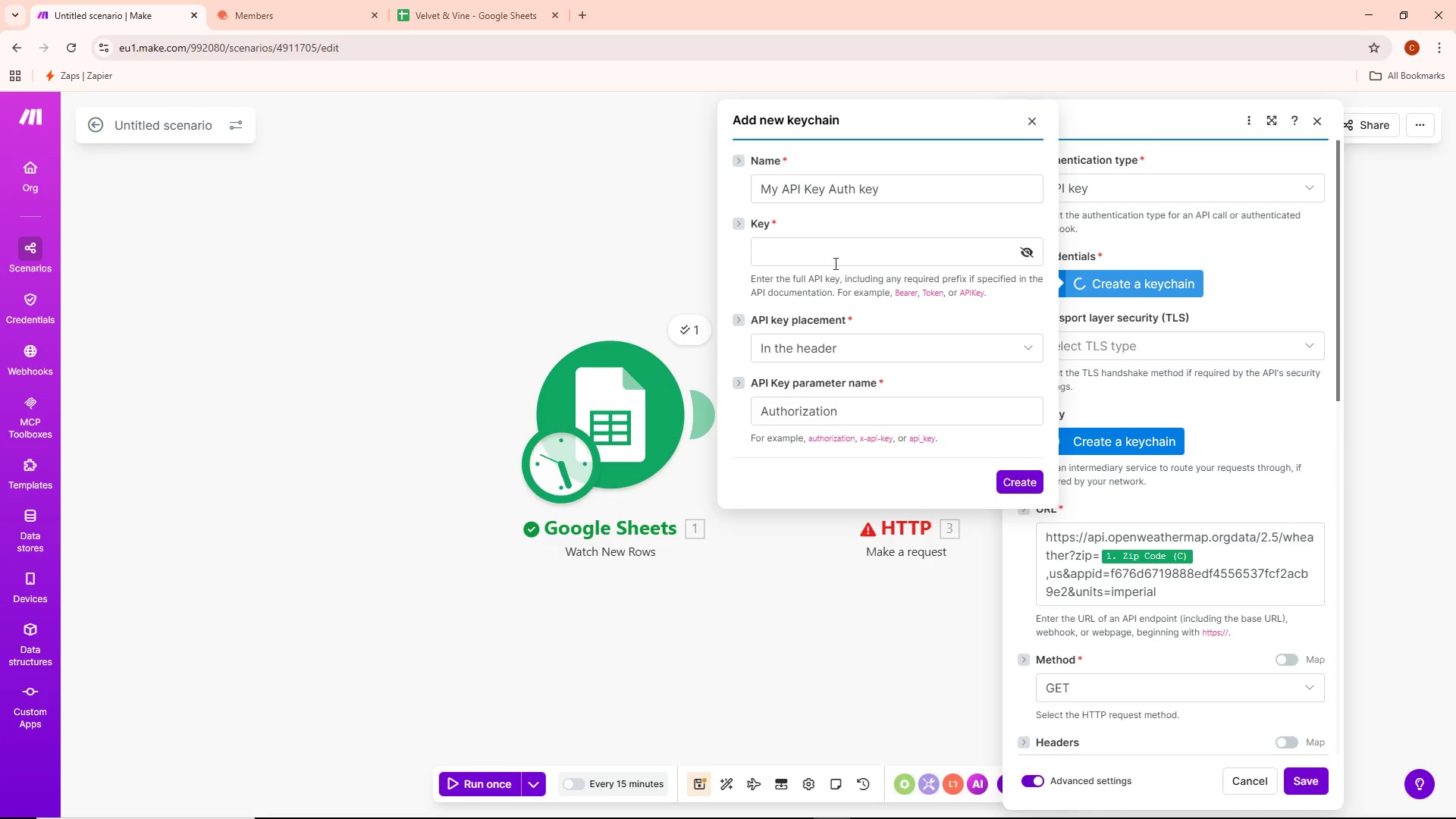 
key(Control+ControlLeft)
 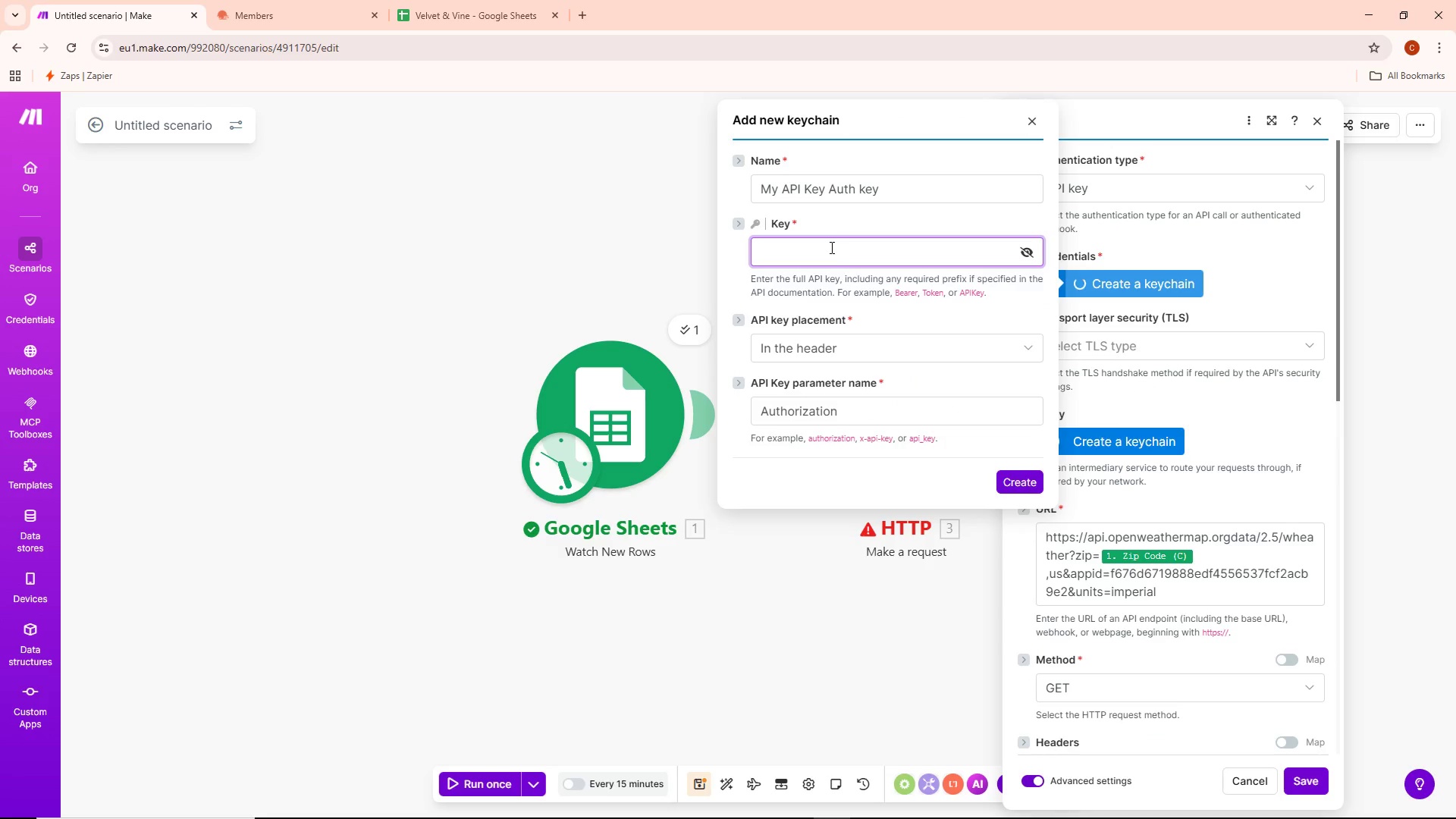 
key(Control+V)
 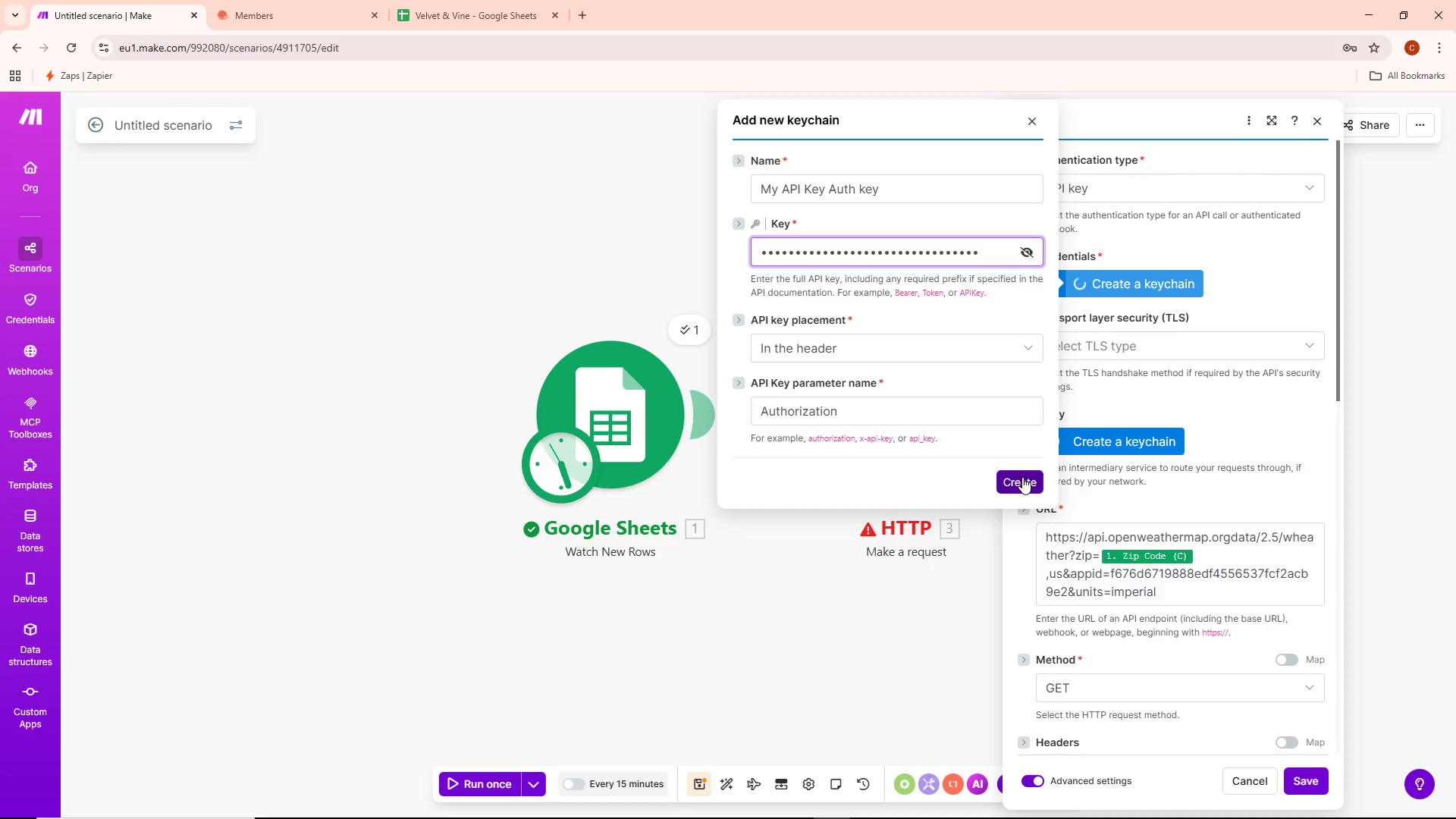 
wait(6.69)
 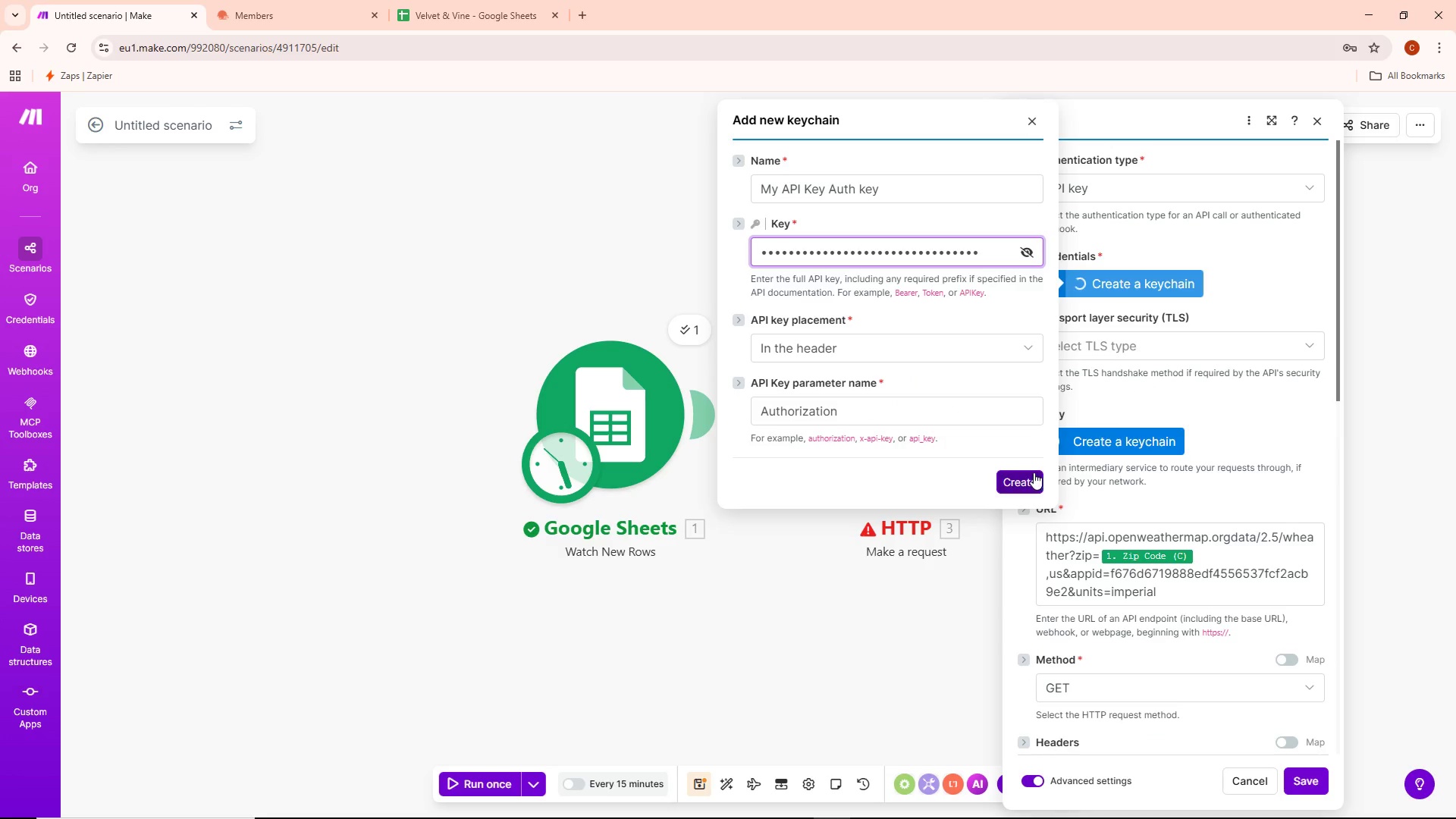 
scroll: coordinate [1000, 419], scroll_direction: down, amount: 3.0
 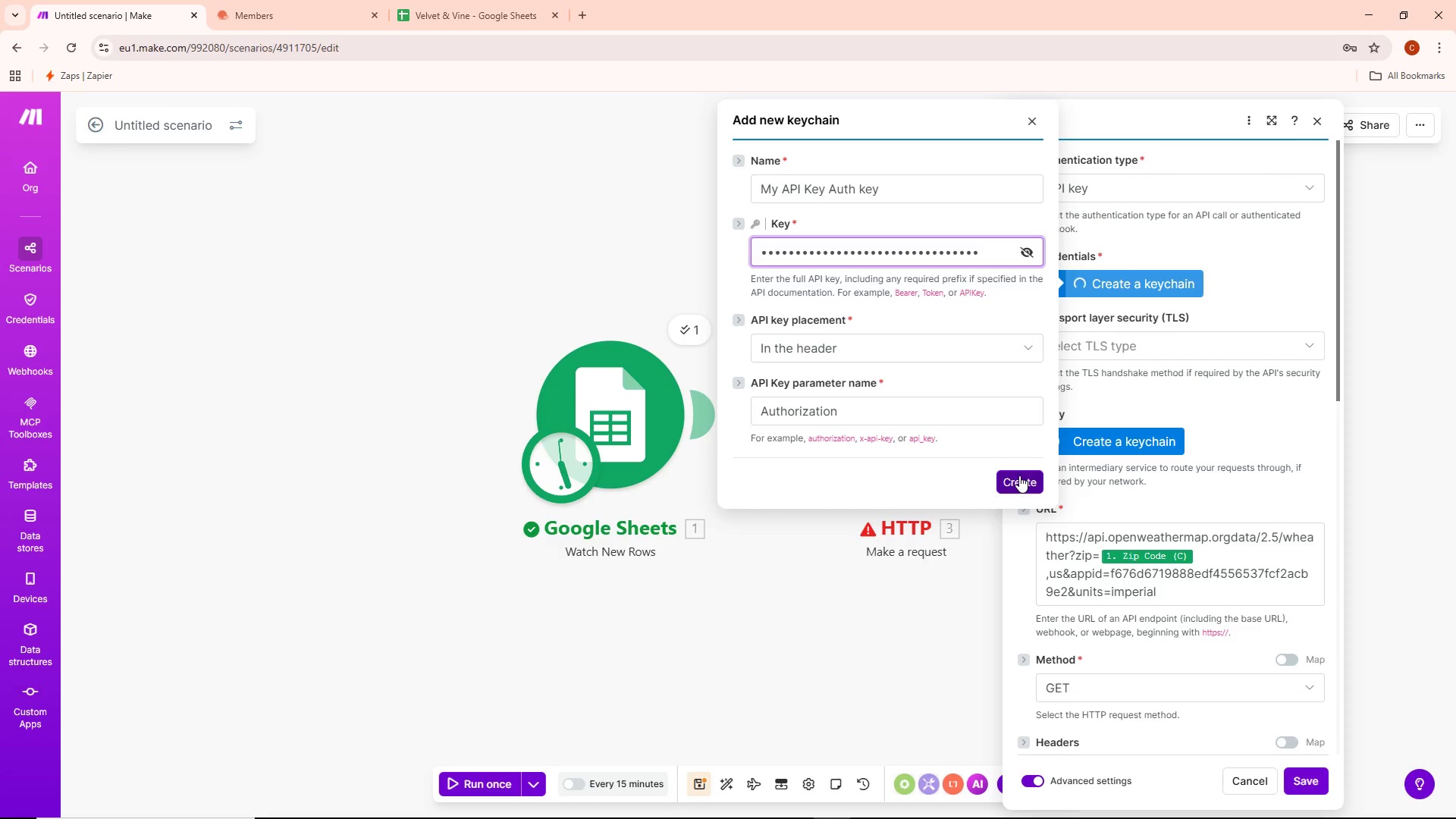 
left_click([1019, 475])
 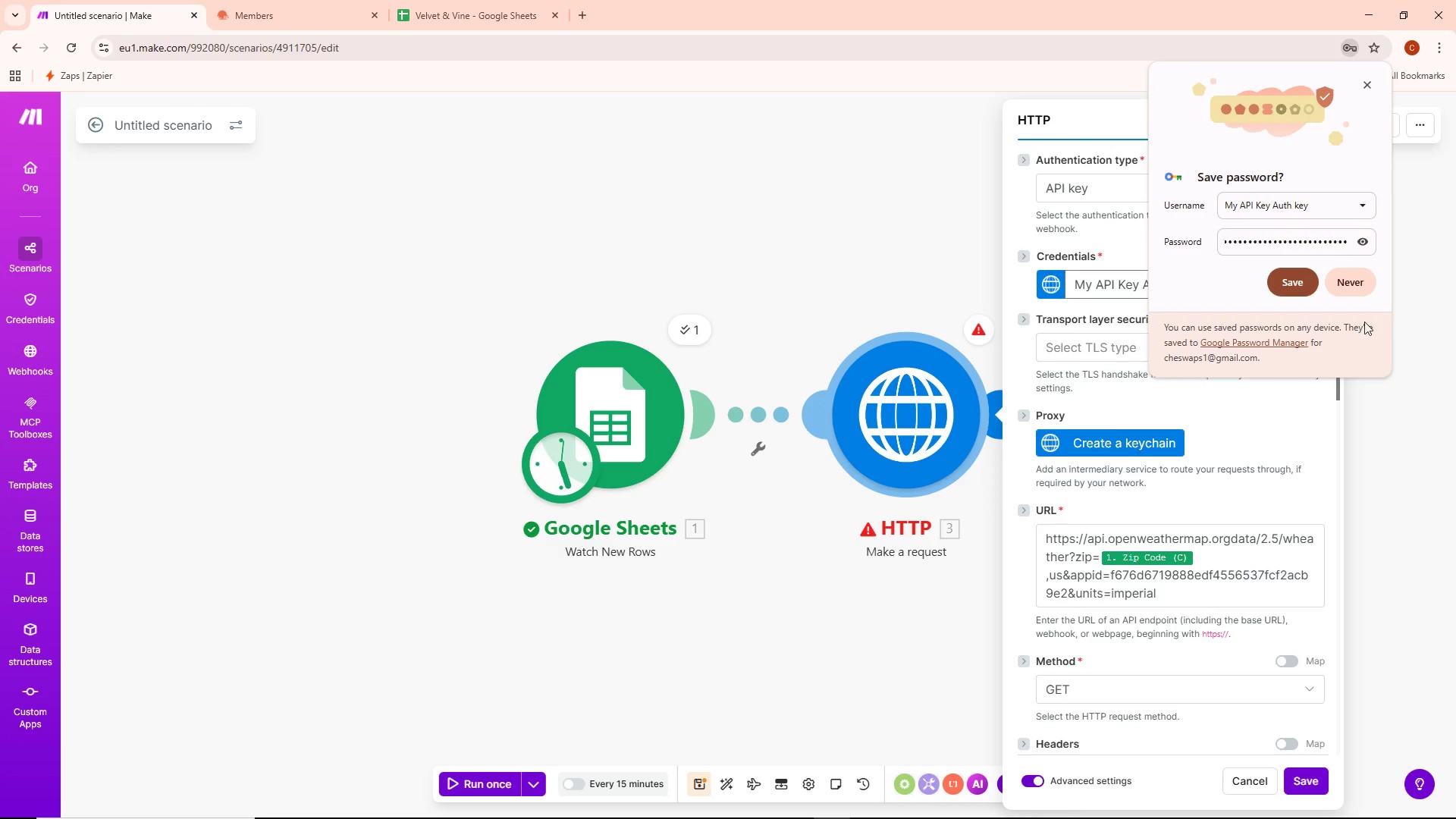 
left_click([1360, 287])
 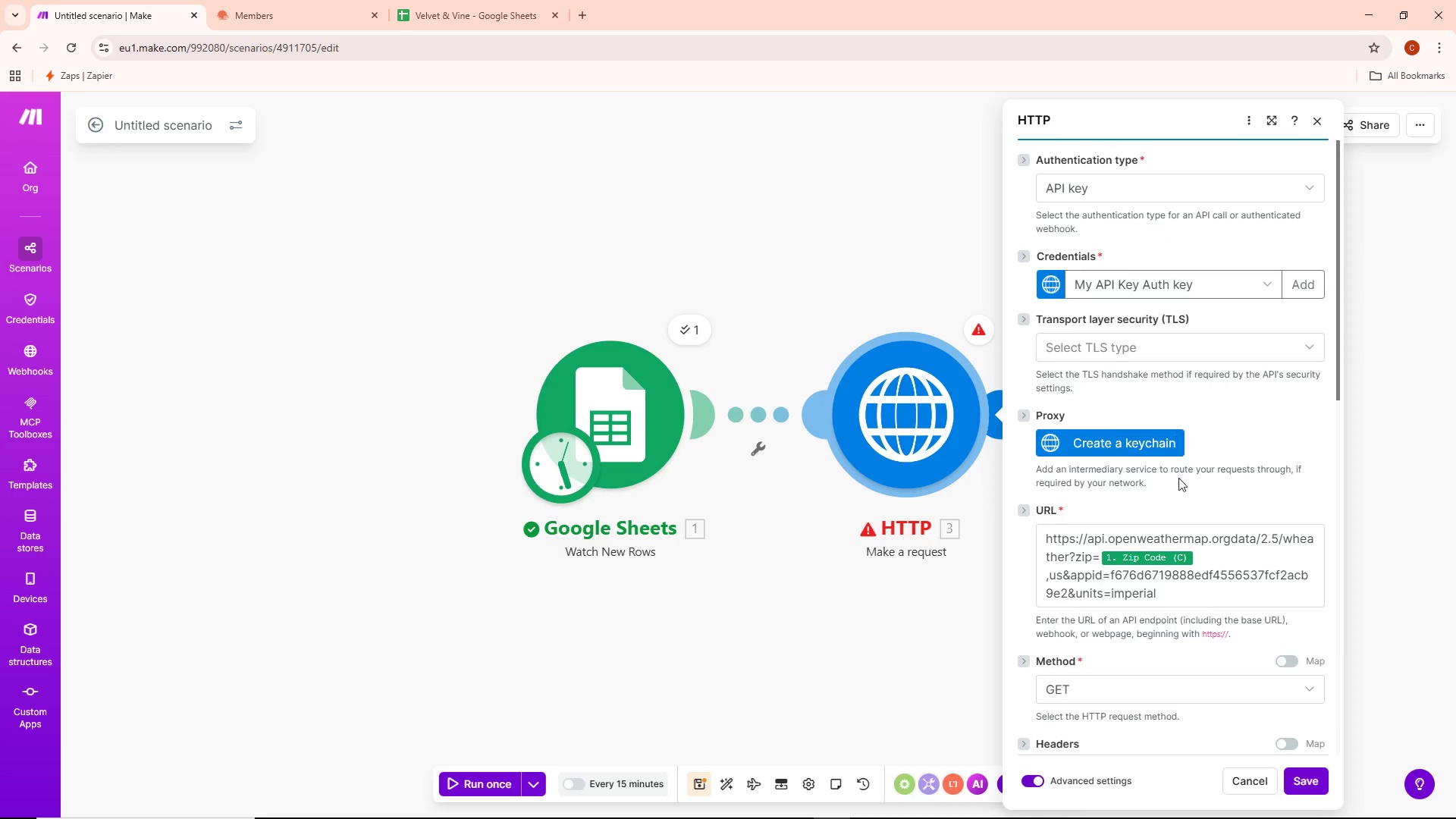 
left_click([1322, 779])
 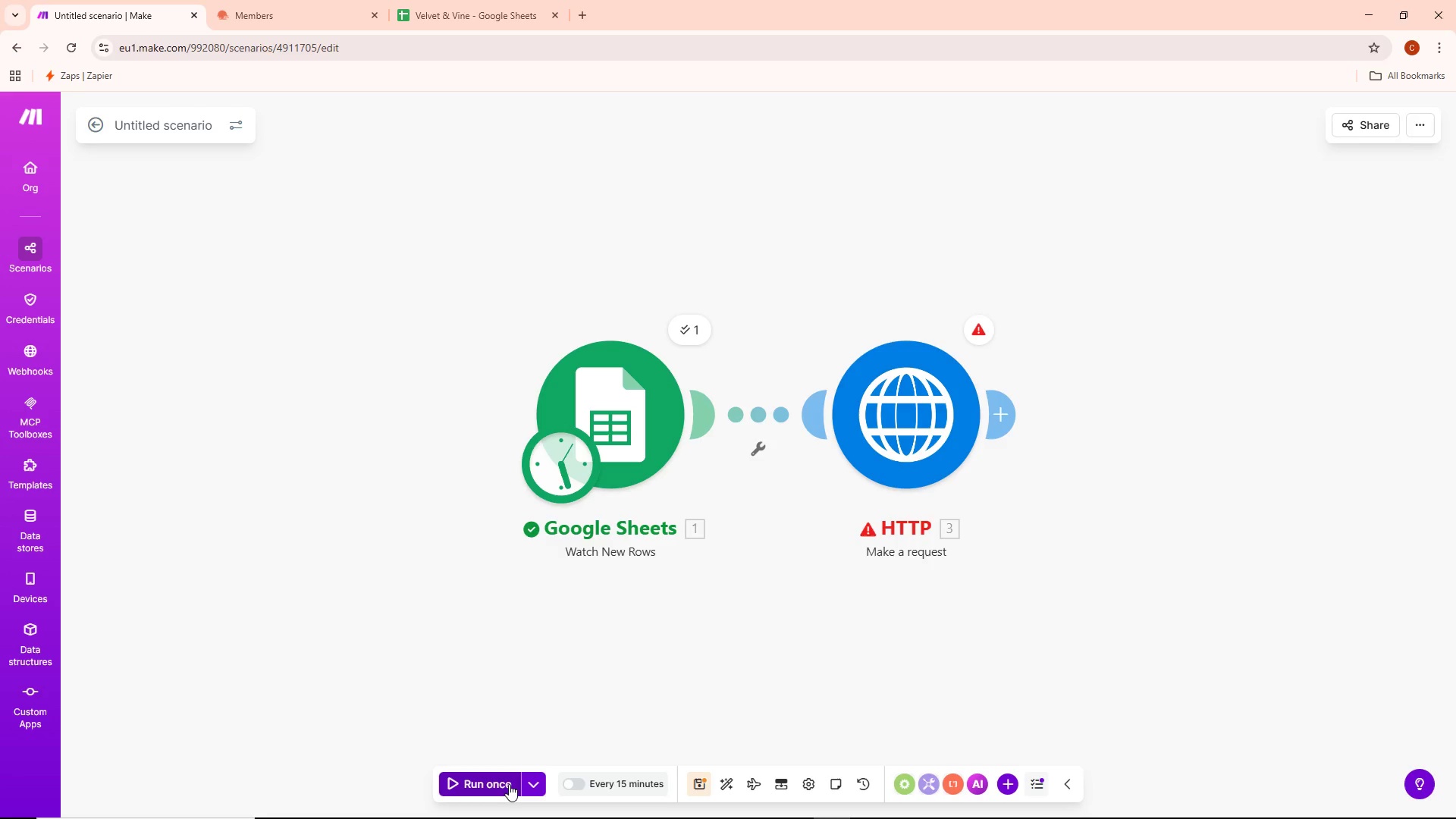 
left_click([505, 783])
 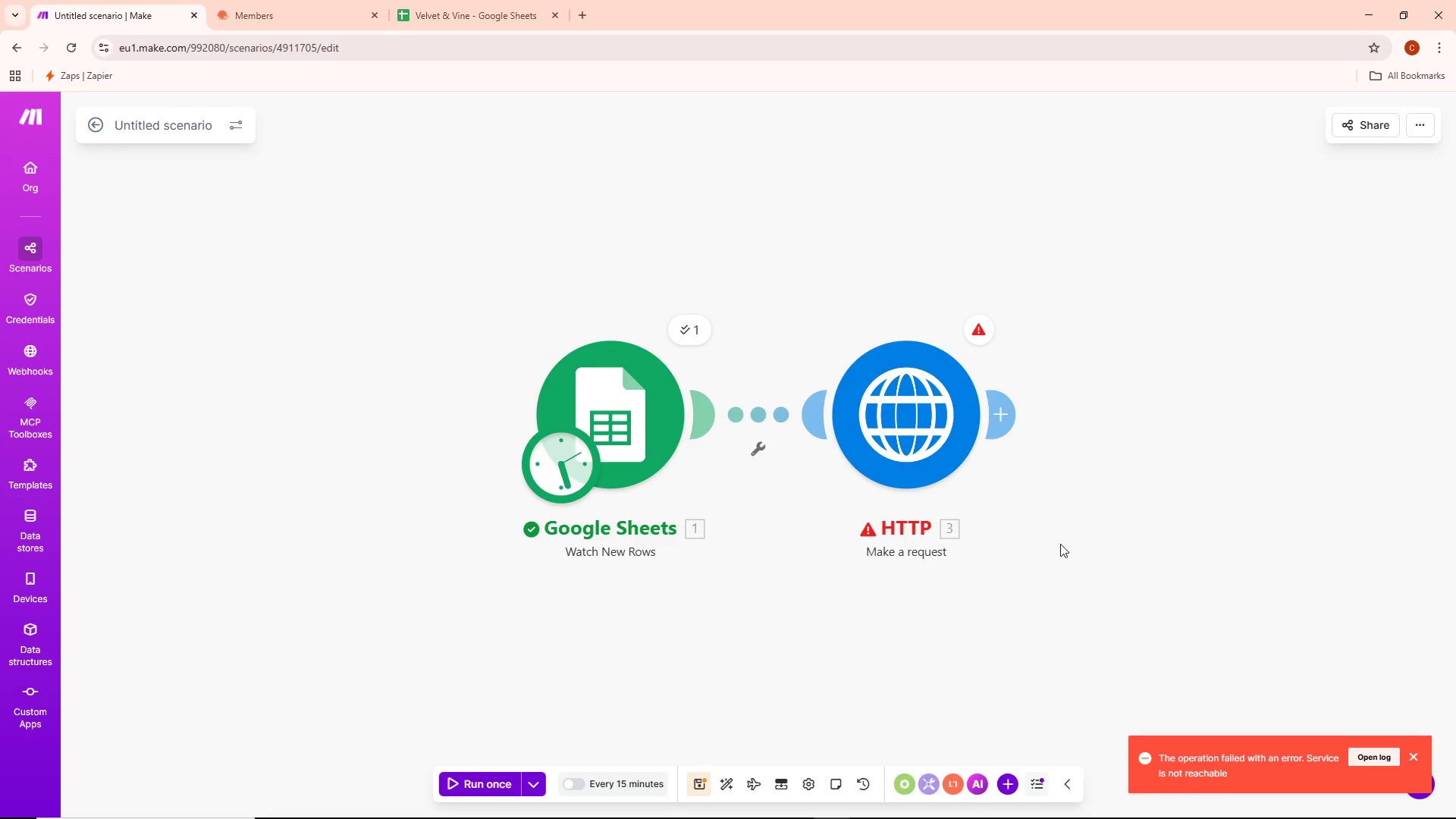 
wait(5.42)
 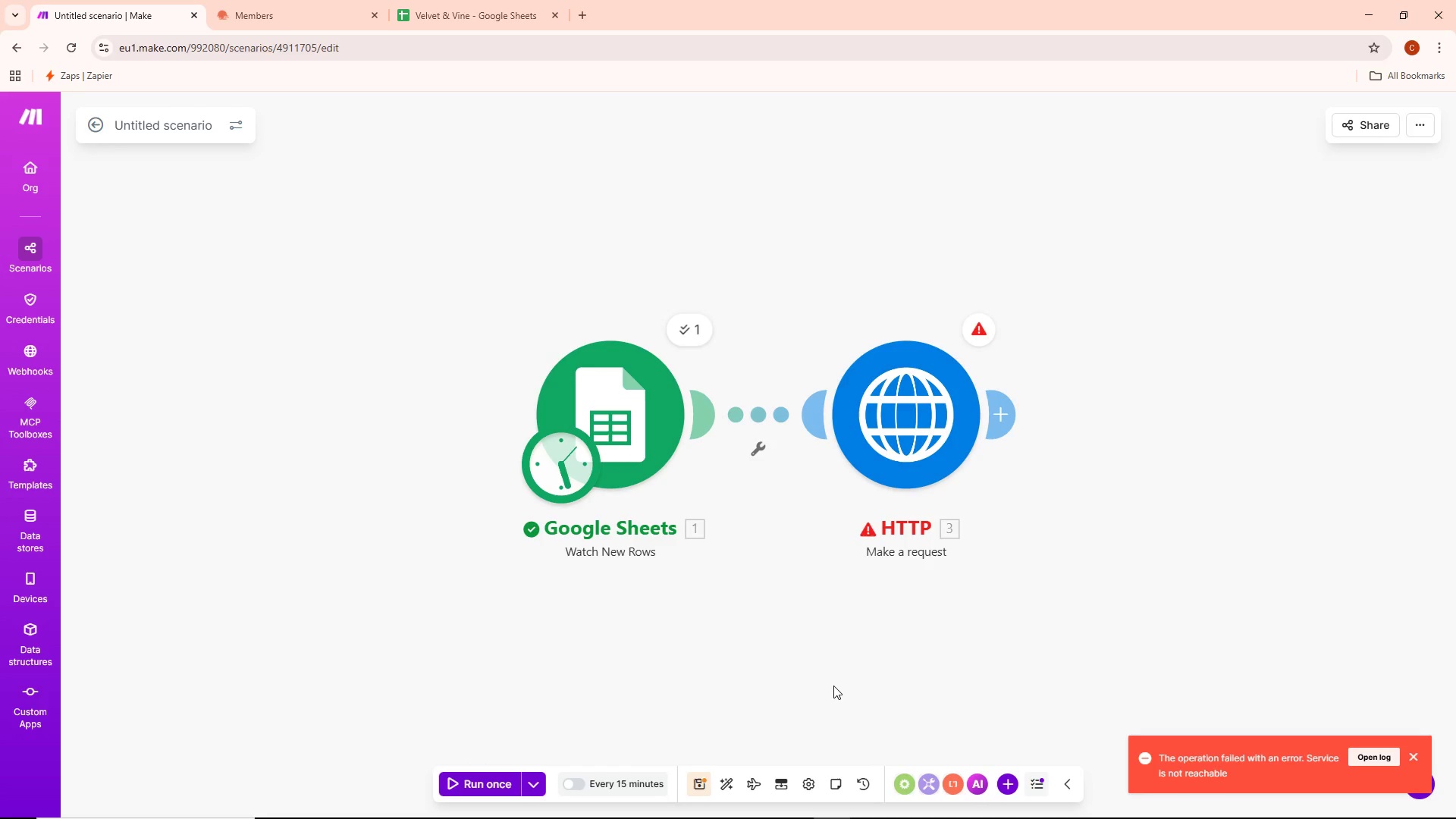 
left_click([980, 328])
 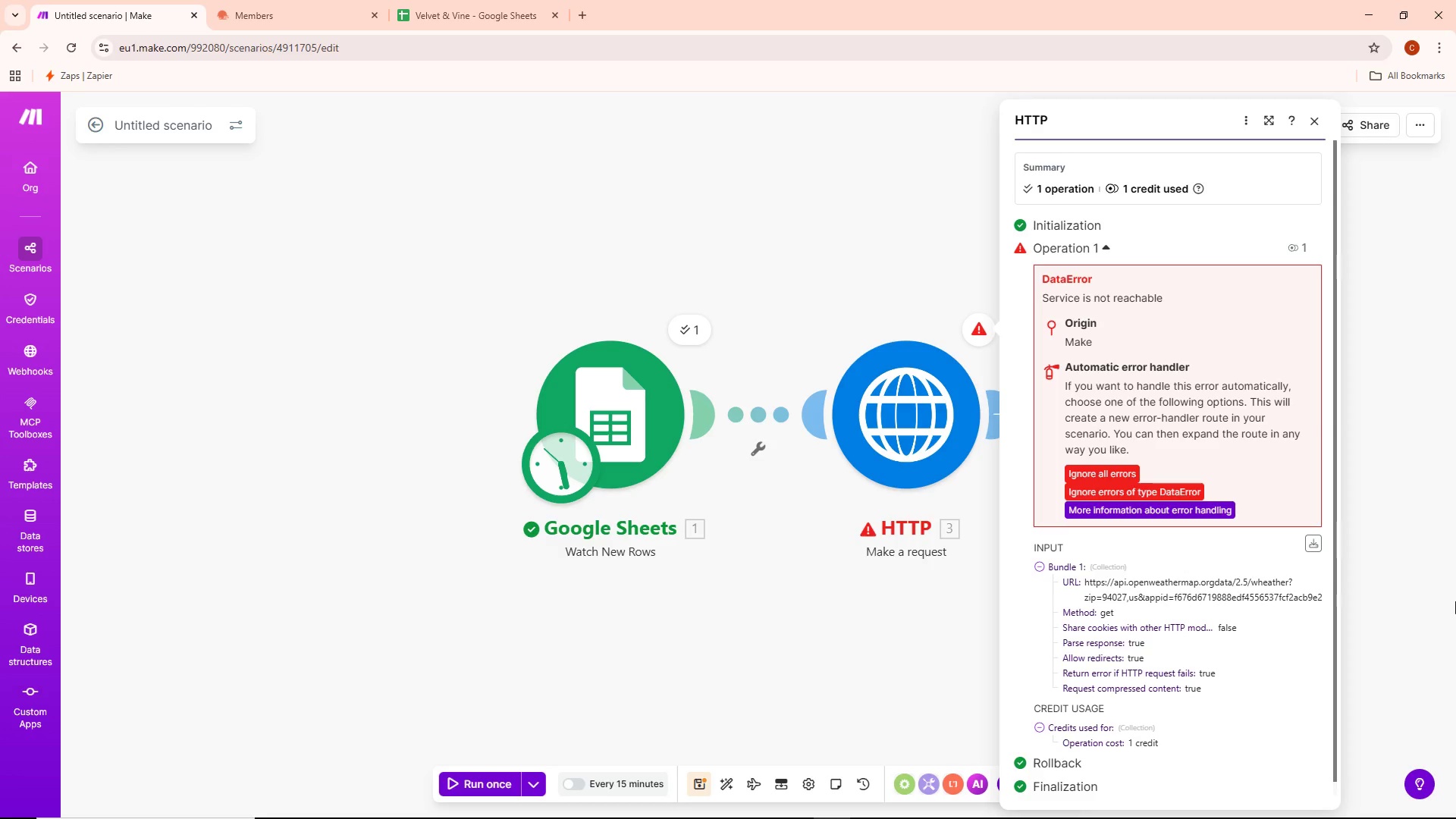 
wait(45.88)
 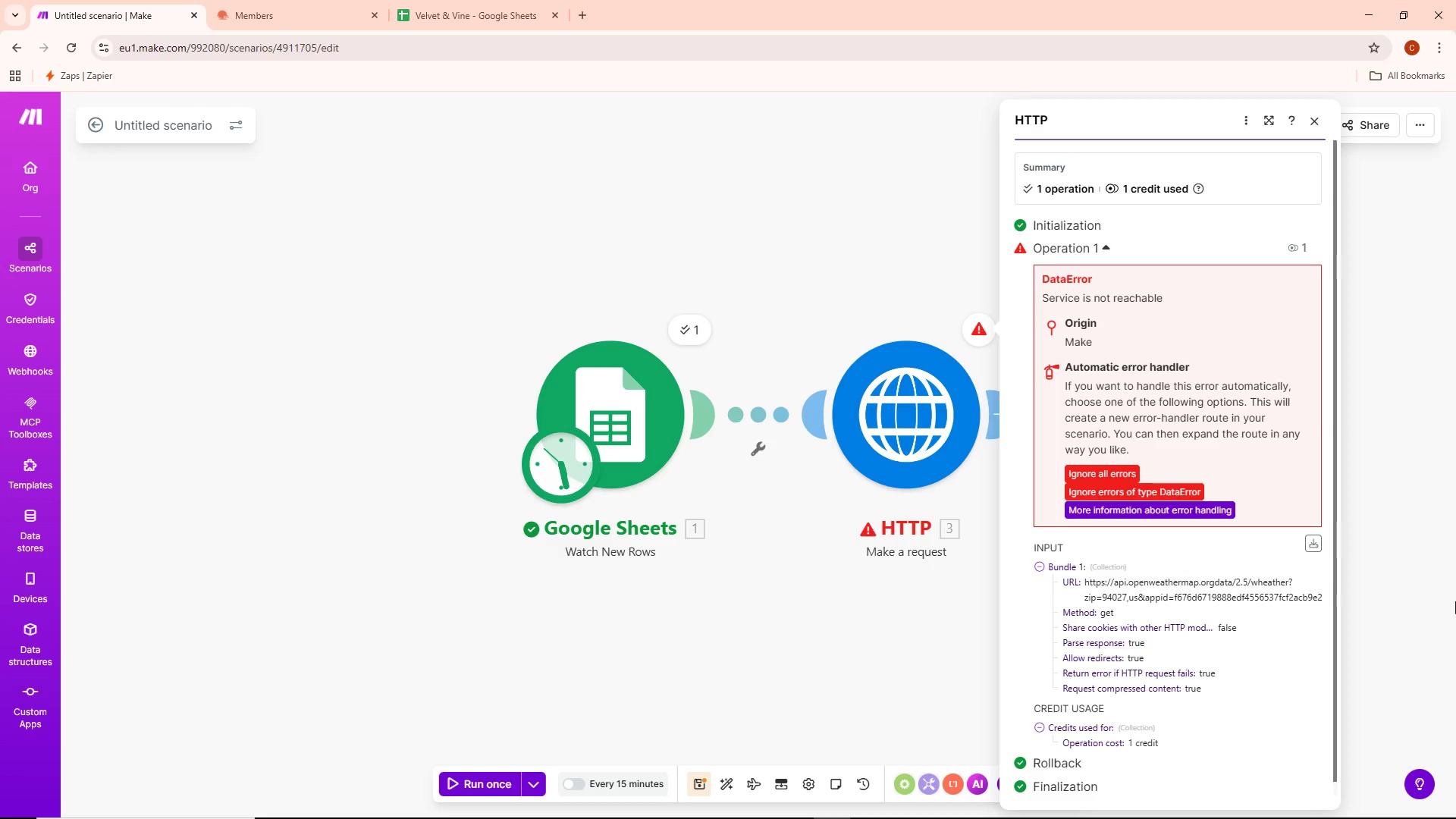 
scroll: coordinate [1104, 653], scroll_direction: up, amount: 12.0
 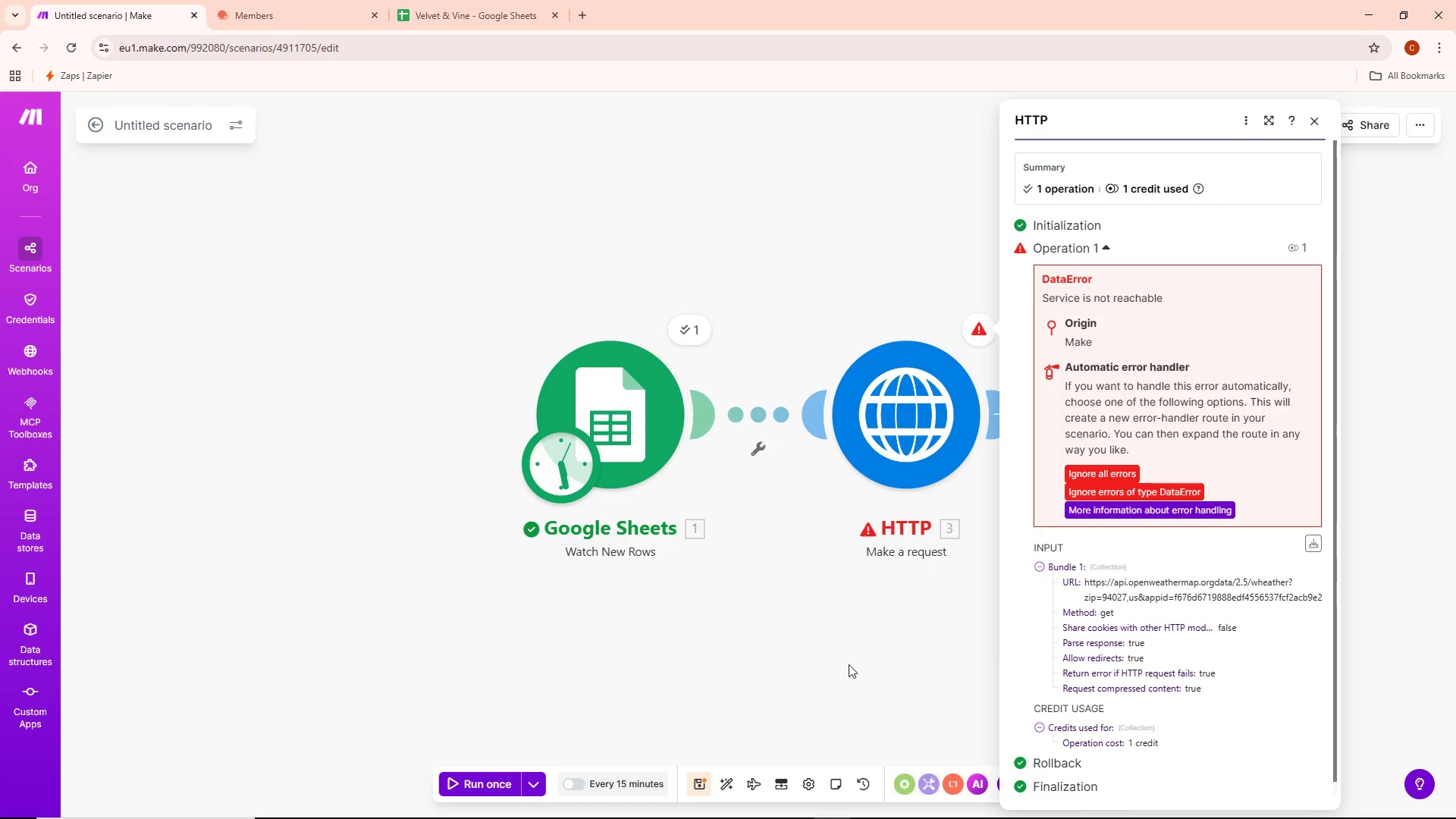 
left_click([843, 661])
 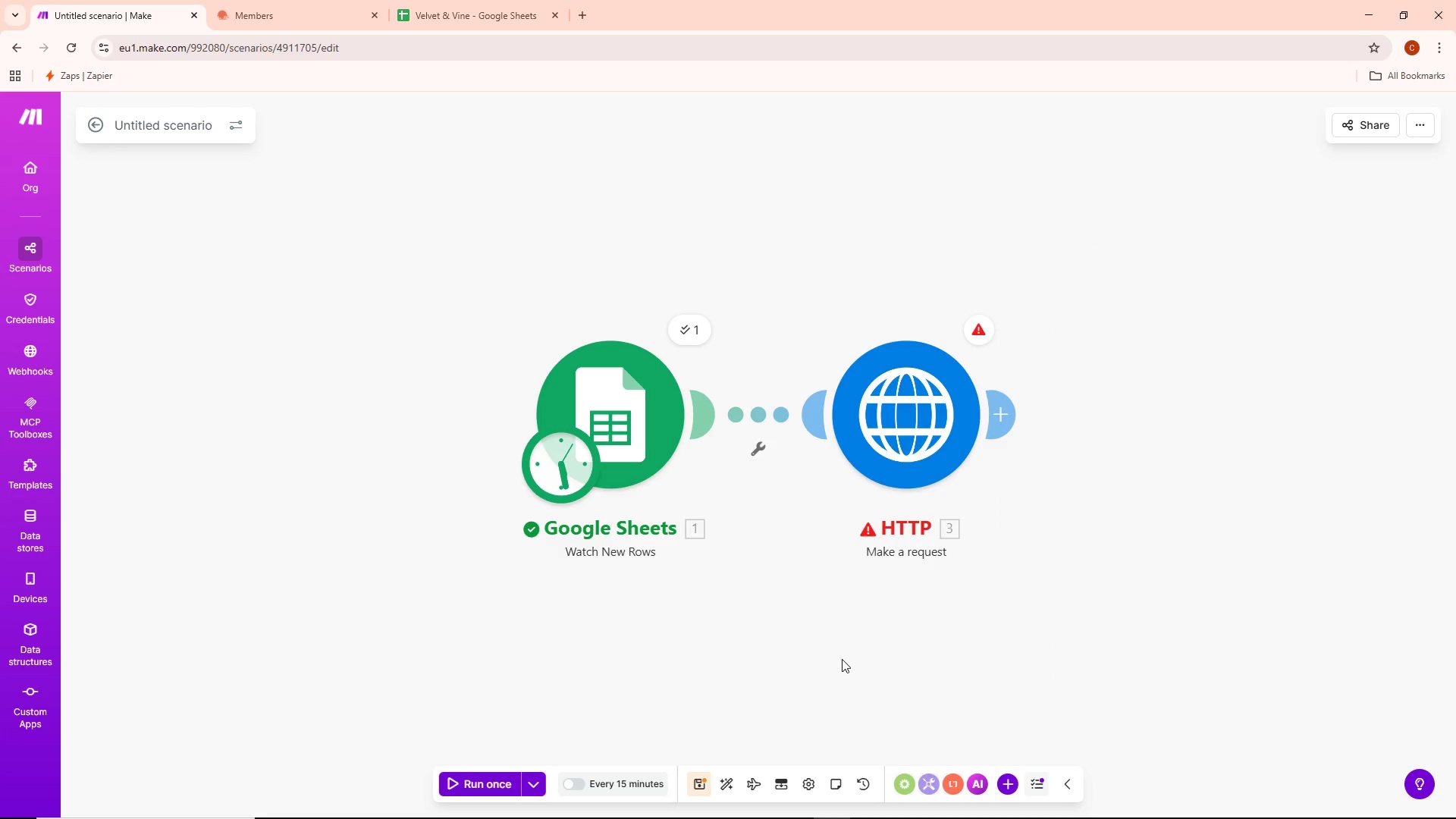 
left_click_drag(start_coordinate=[842, 653], to_coordinate=[780, 607])
 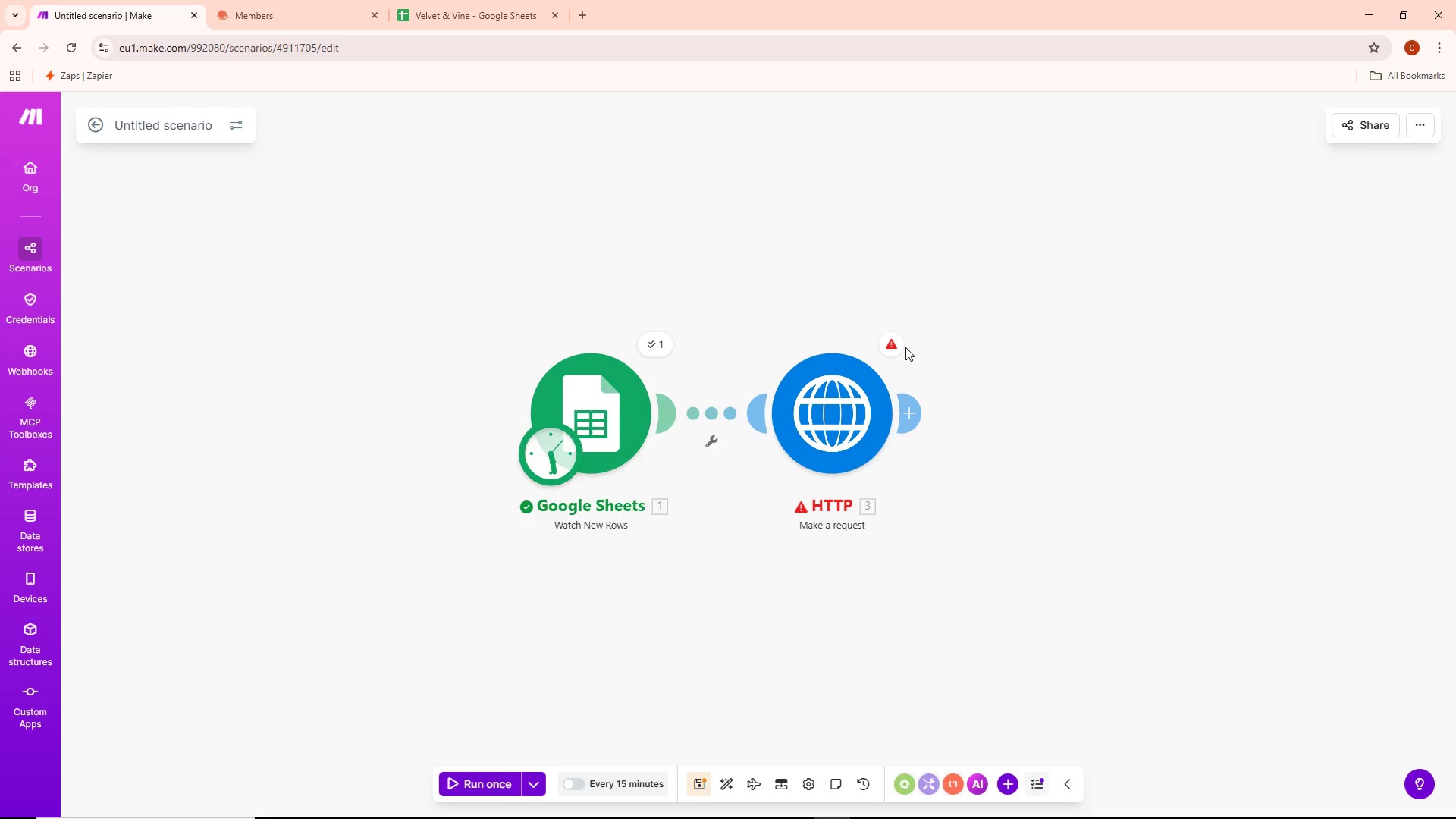 
scroll: coordinate [842, 658], scroll_direction: down, amount: 2.0
 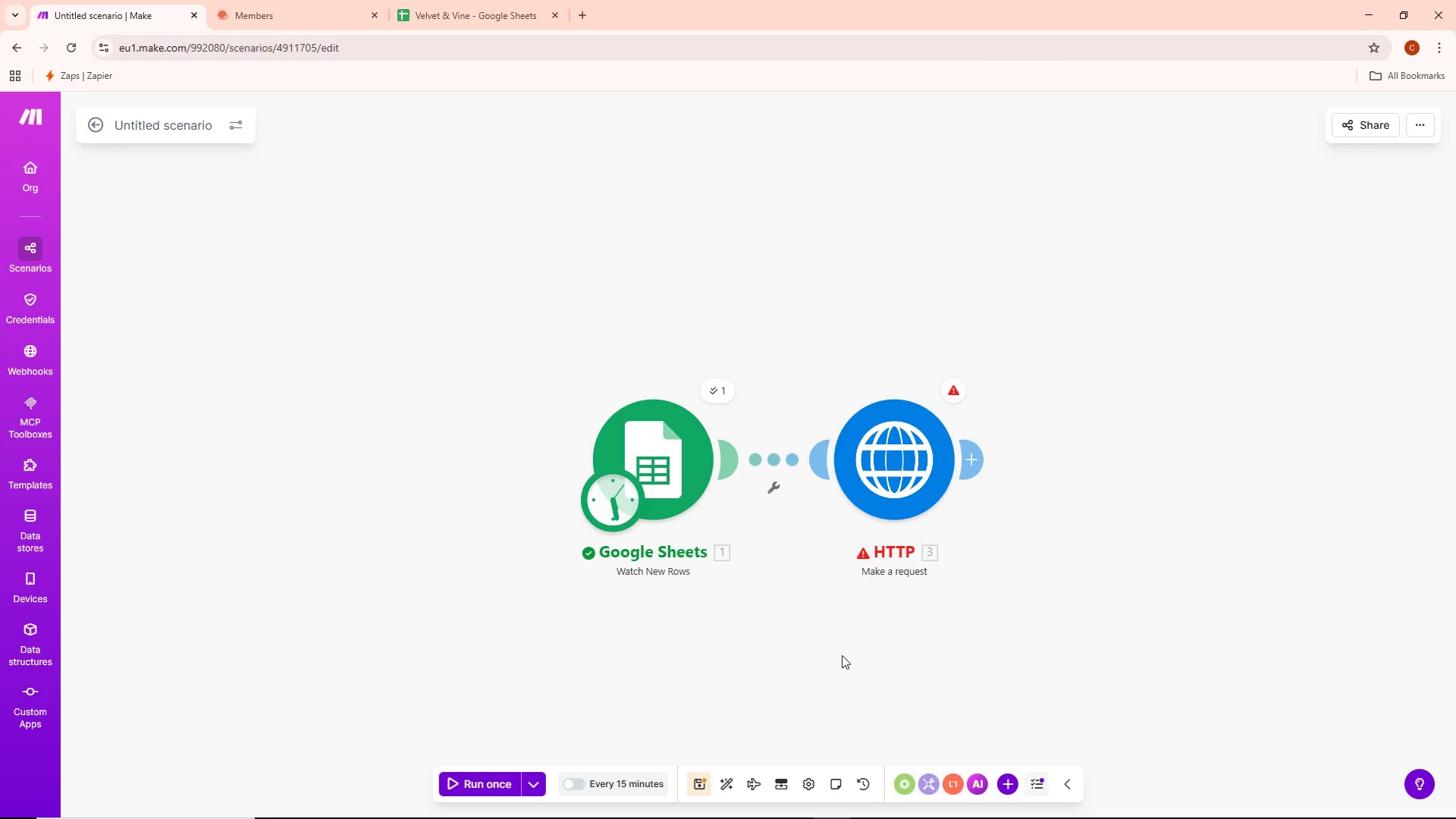 
double_click([883, 344])
 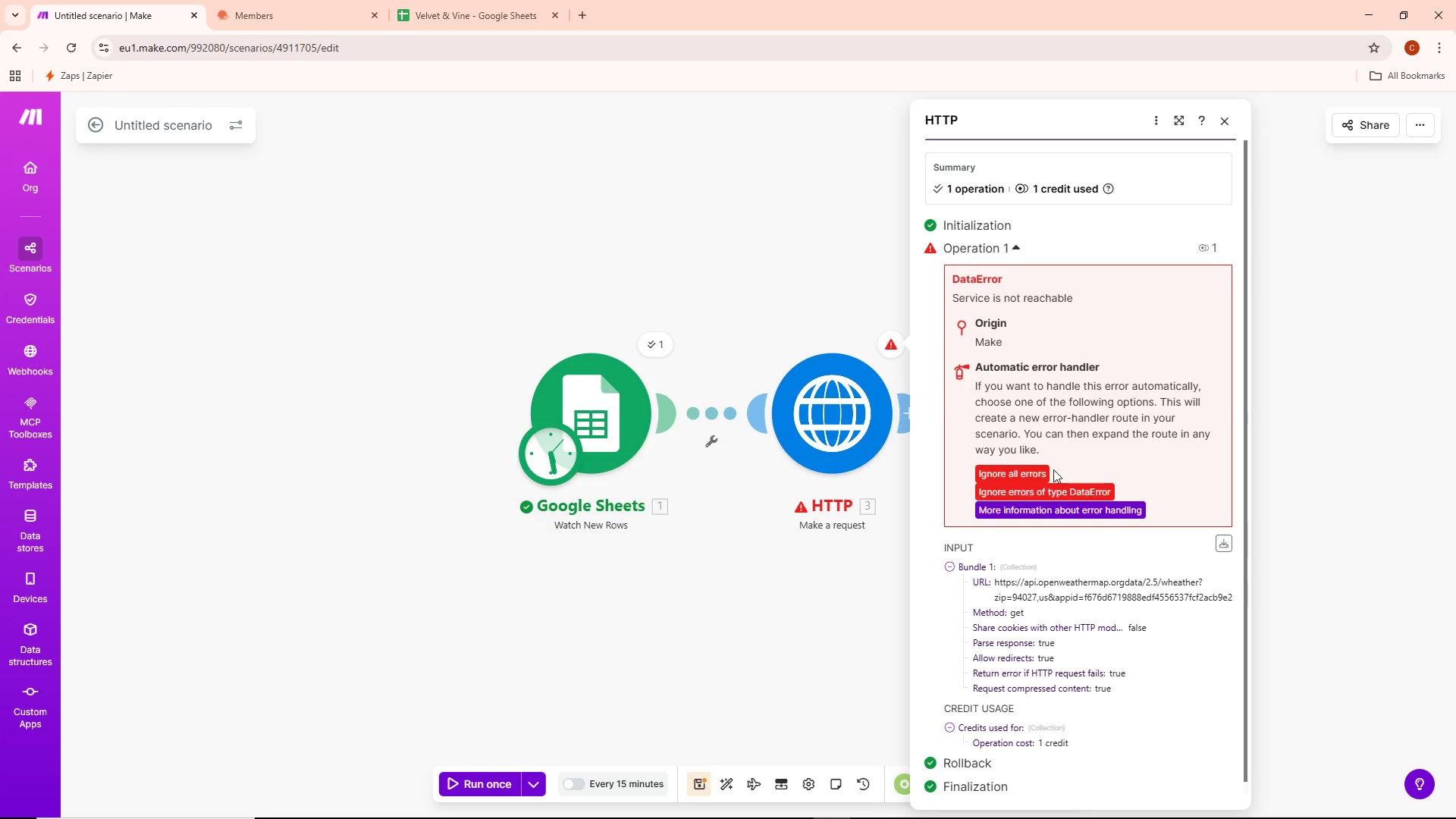 
scroll: coordinate [1061, 493], scroll_direction: down, amount: 5.0
 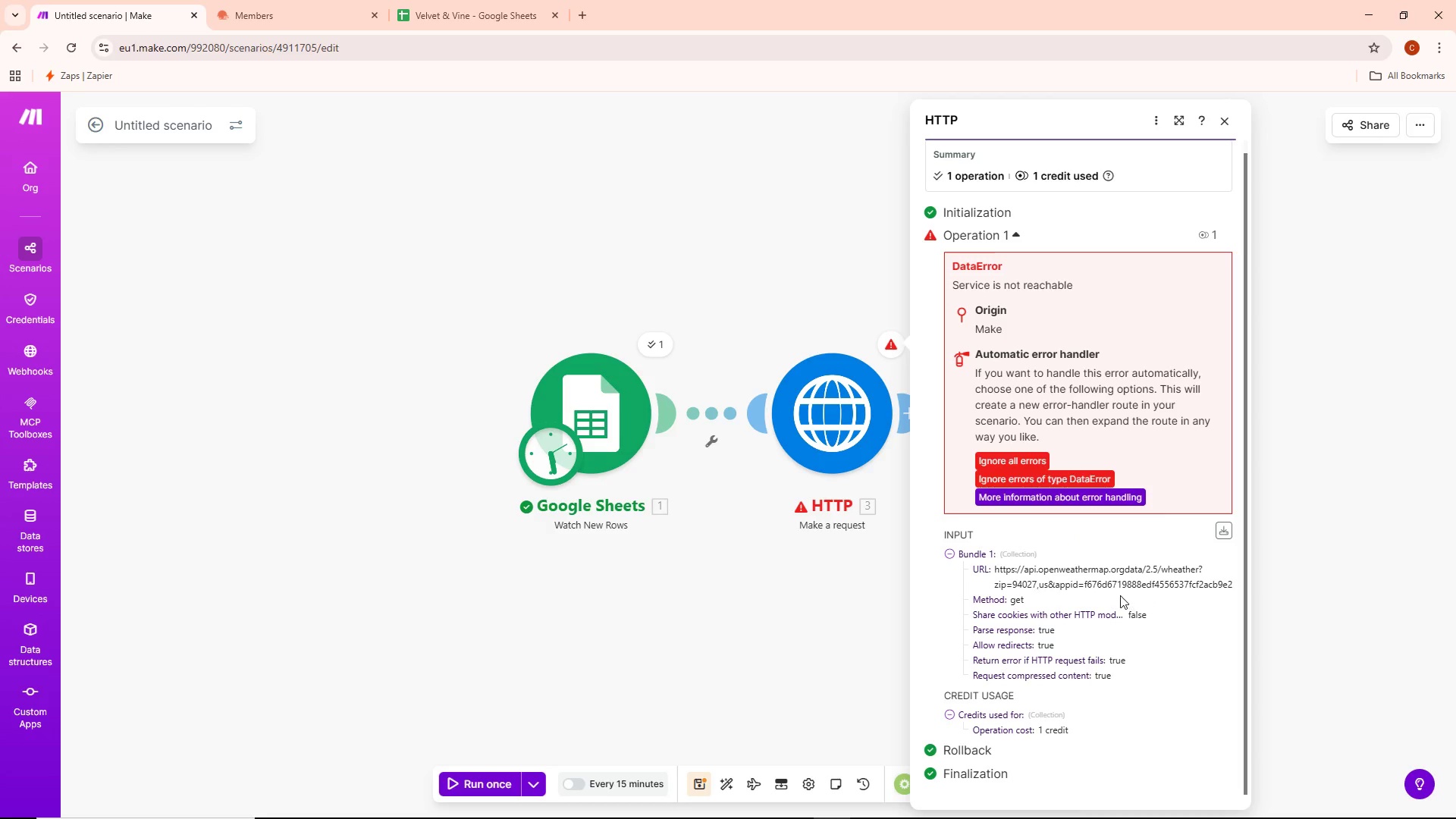 
left_click([1009, 557])
 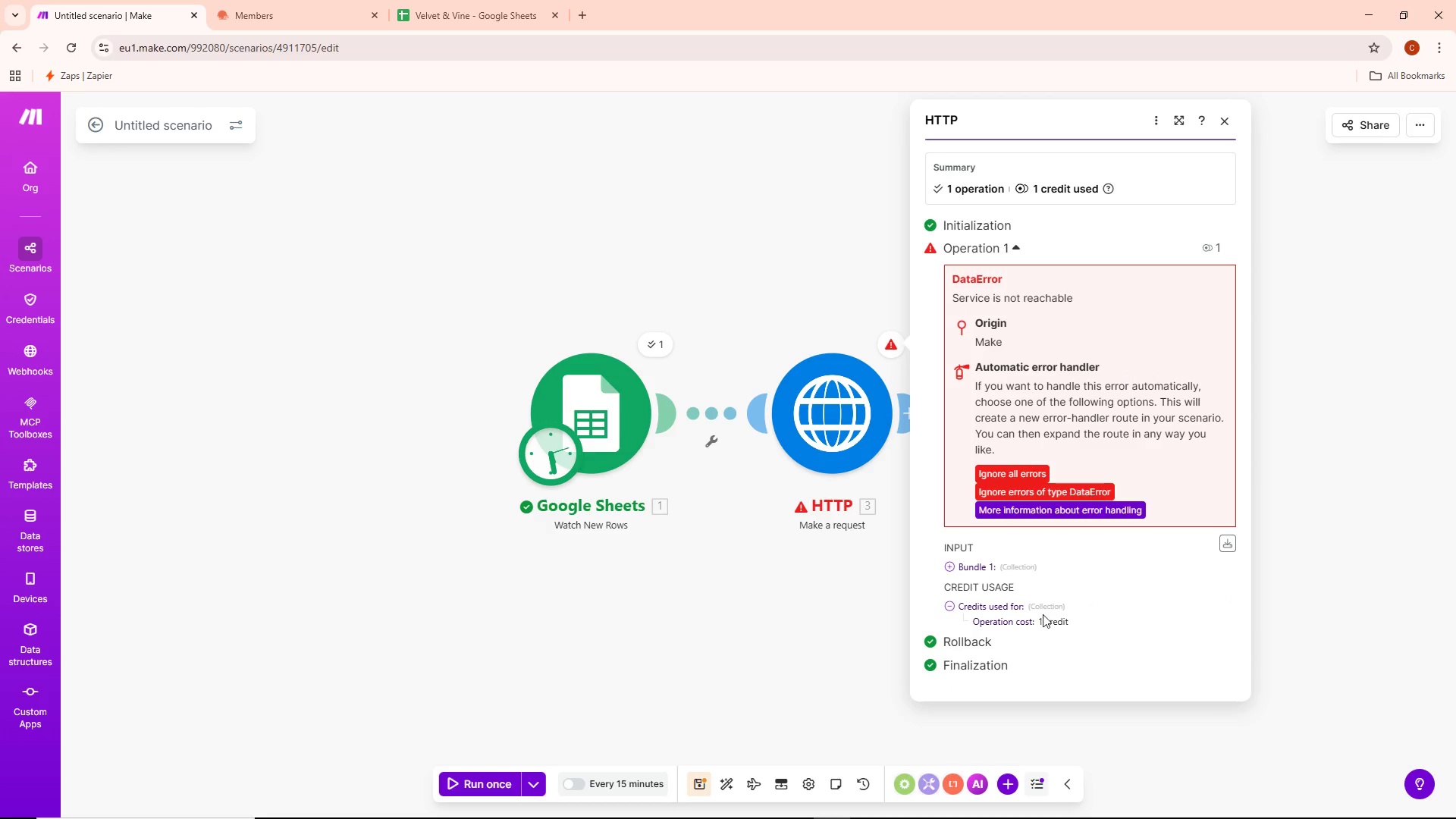 
left_click([1041, 607])
 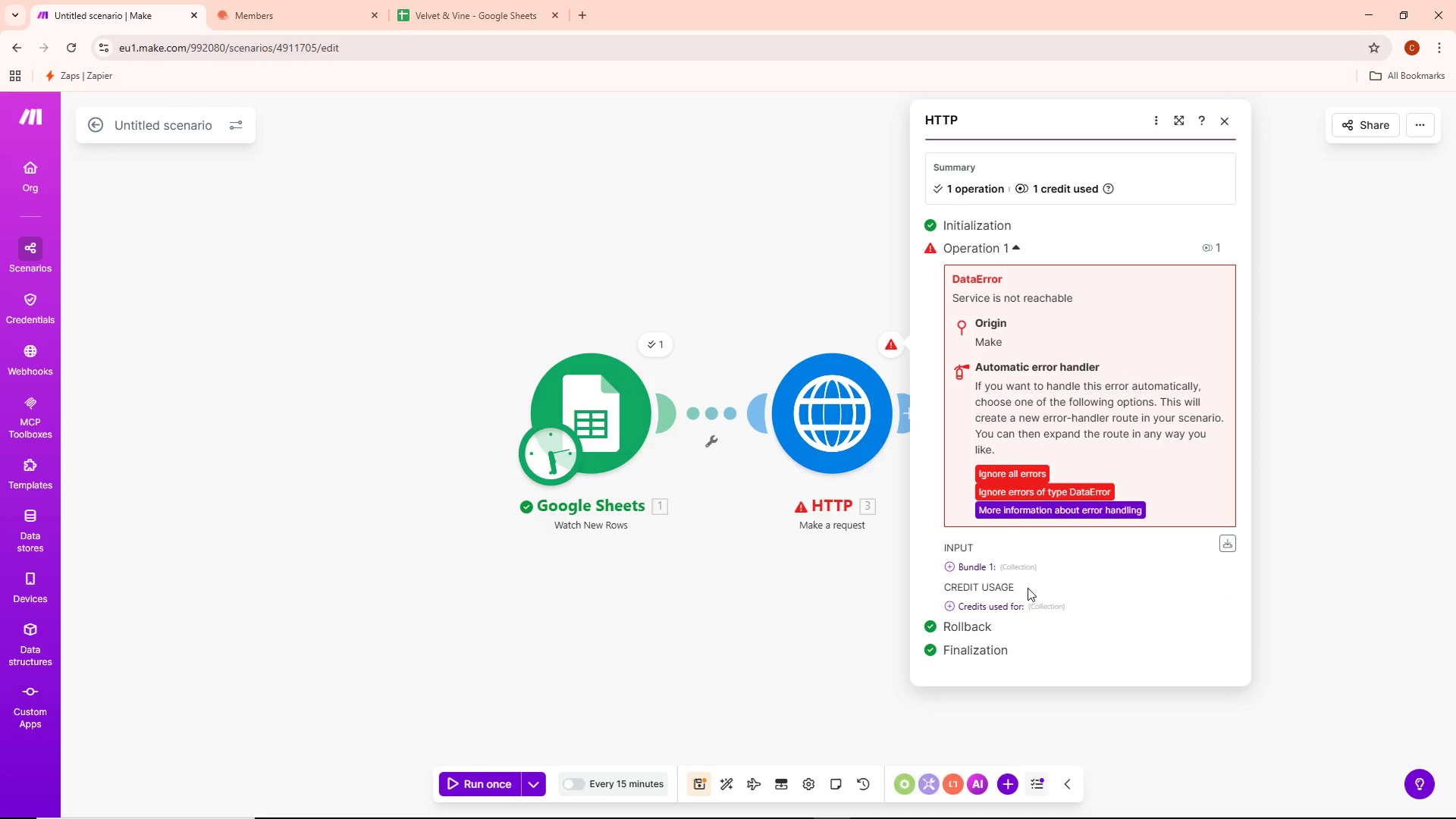 
left_click([1018, 576])
 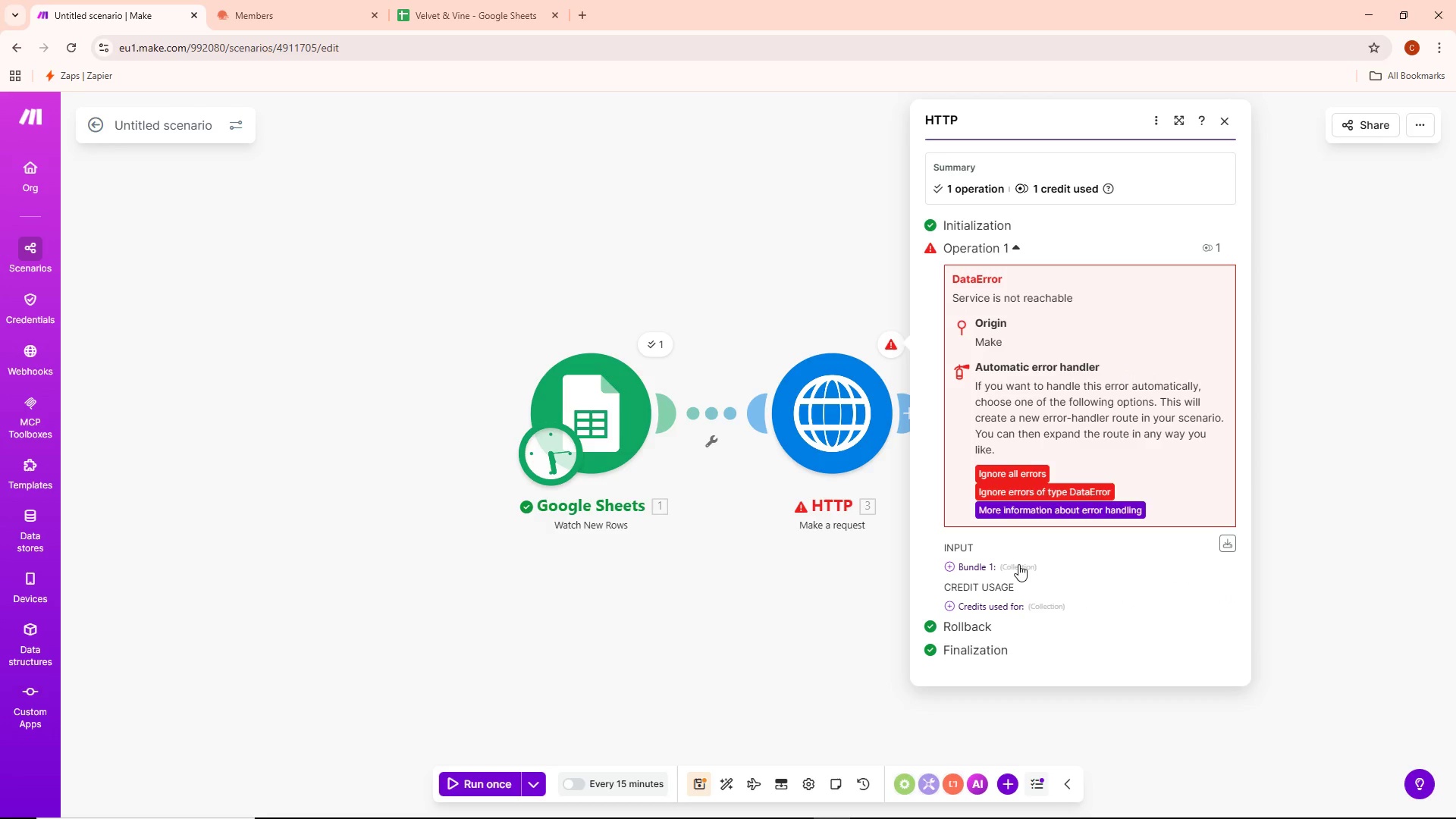 
left_click([1018, 565])
 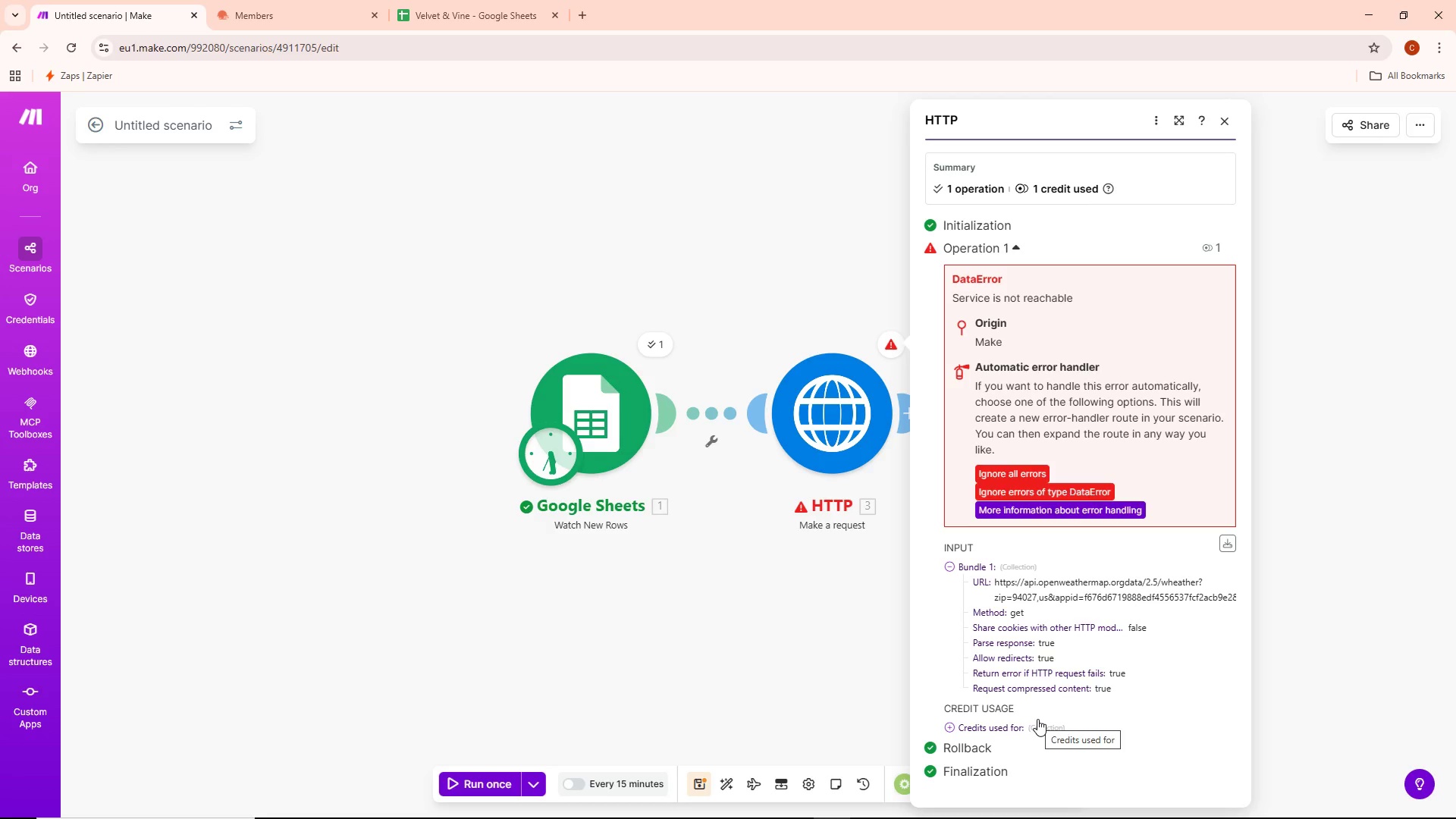 
wait(25.53)
 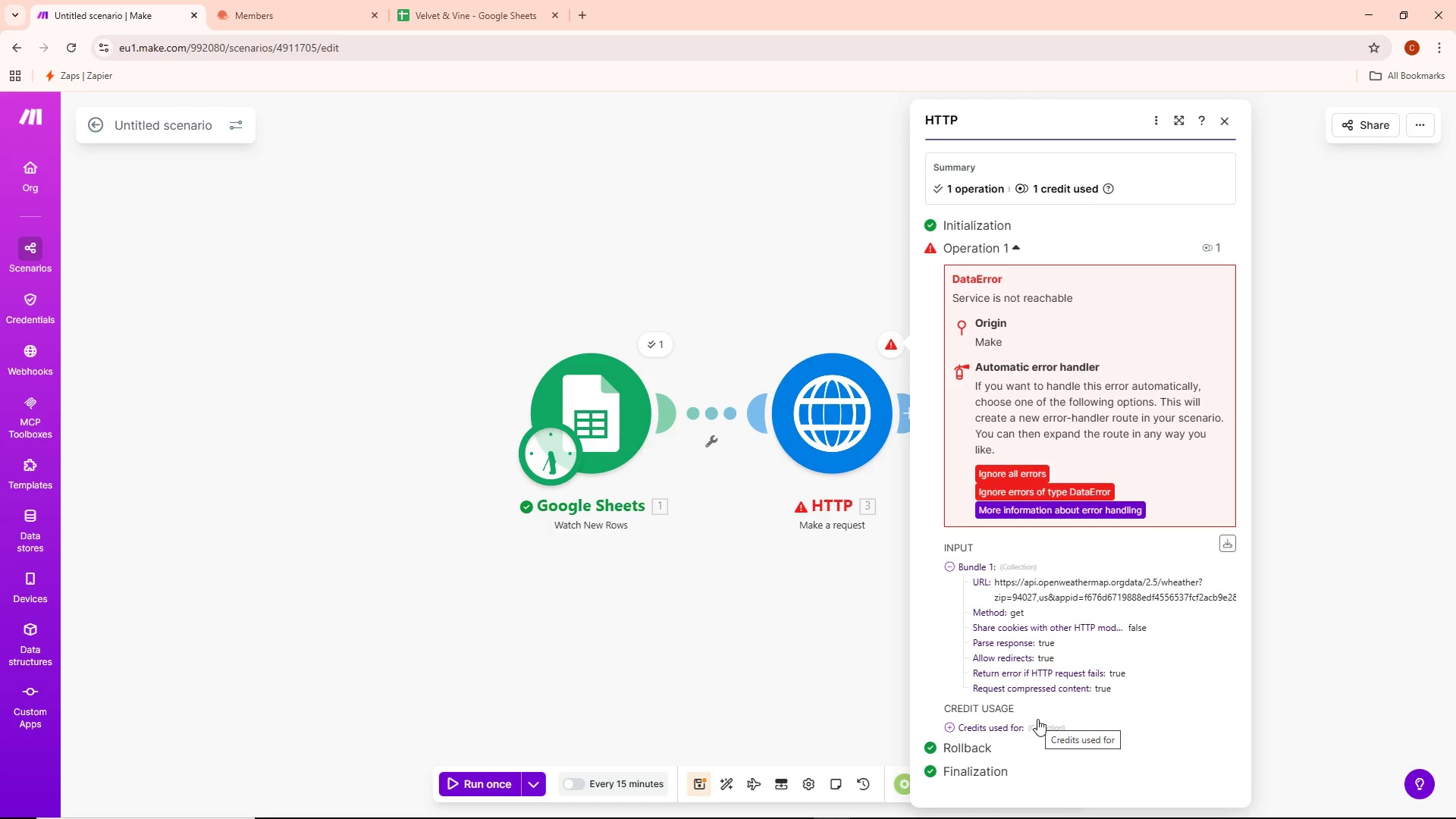 
scroll: coordinate [1112, 672], scroll_direction: down, amount: 1.0
 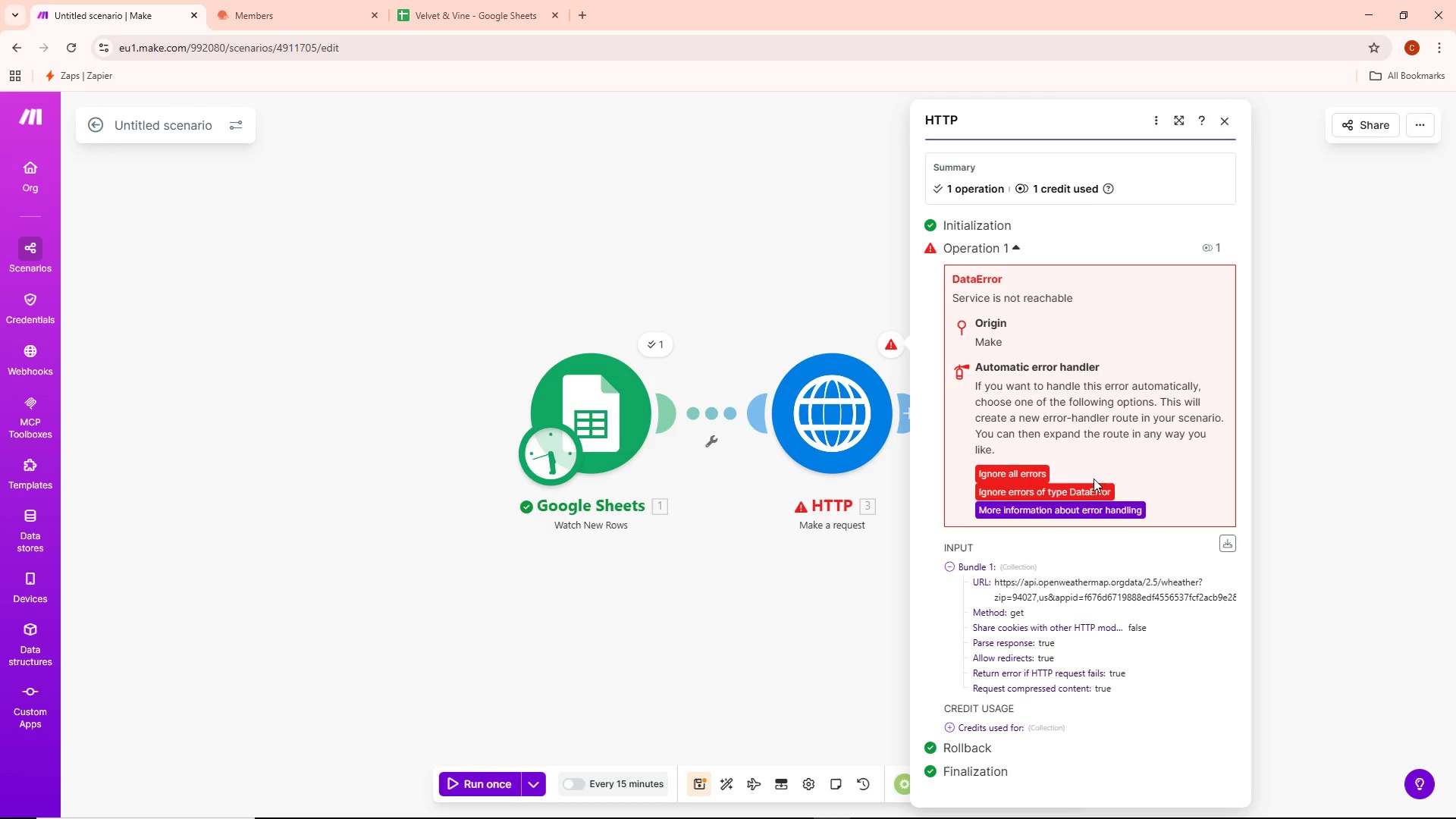 
scroll: coordinate [1148, 444], scroll_direction: up, amount: 2.0
 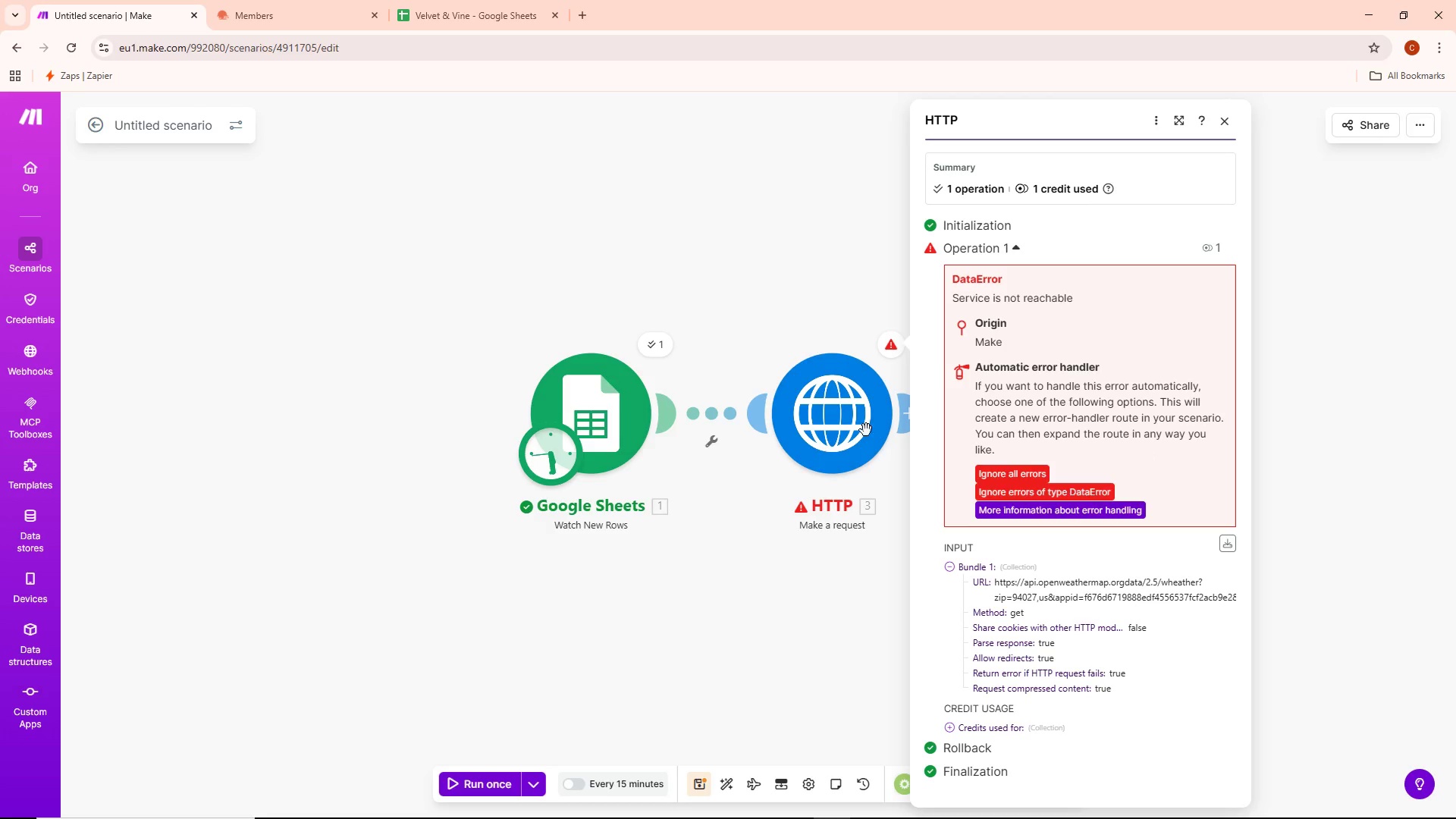 
double_click([824, 431])
 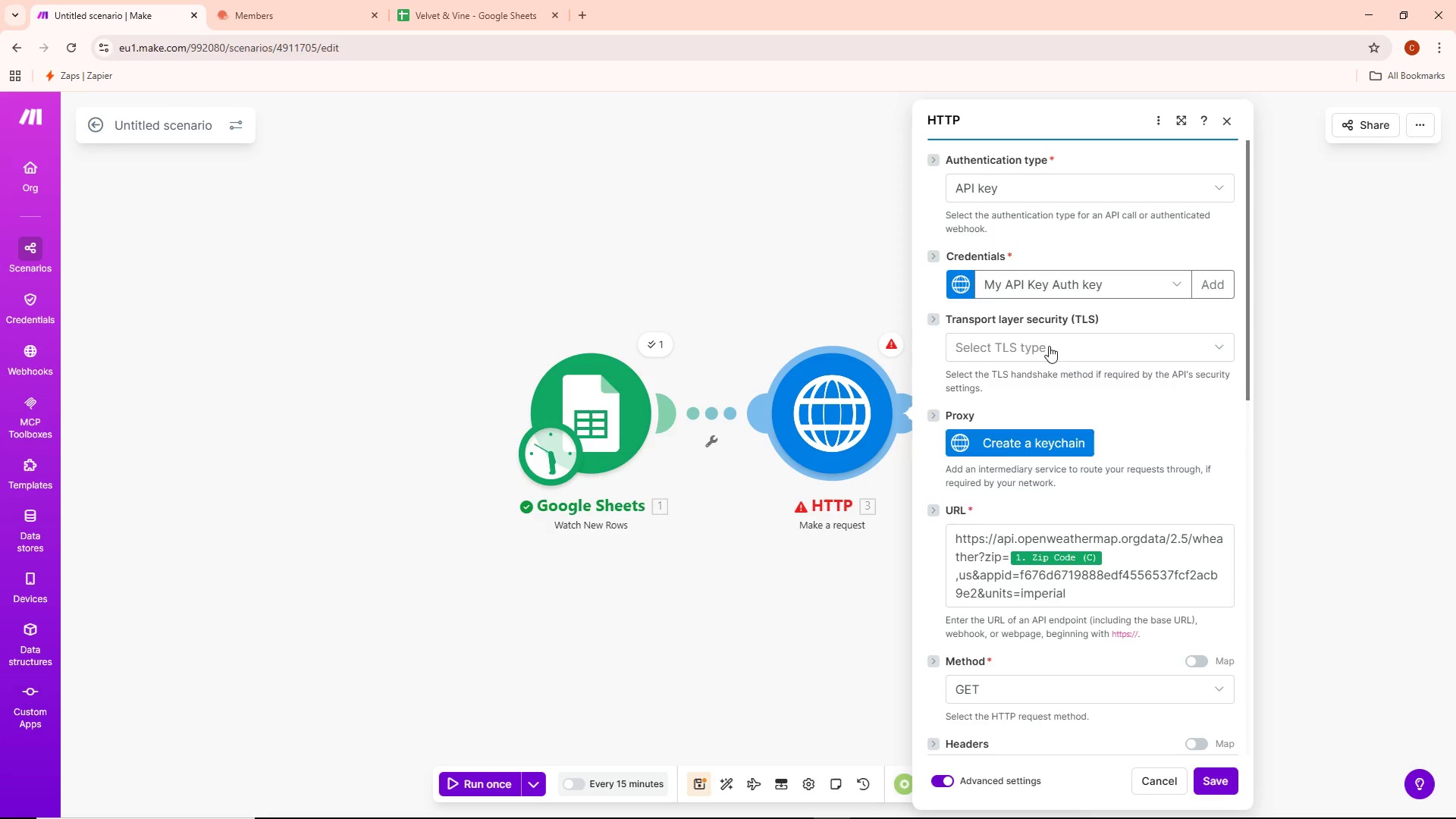 
wait(7.45)
 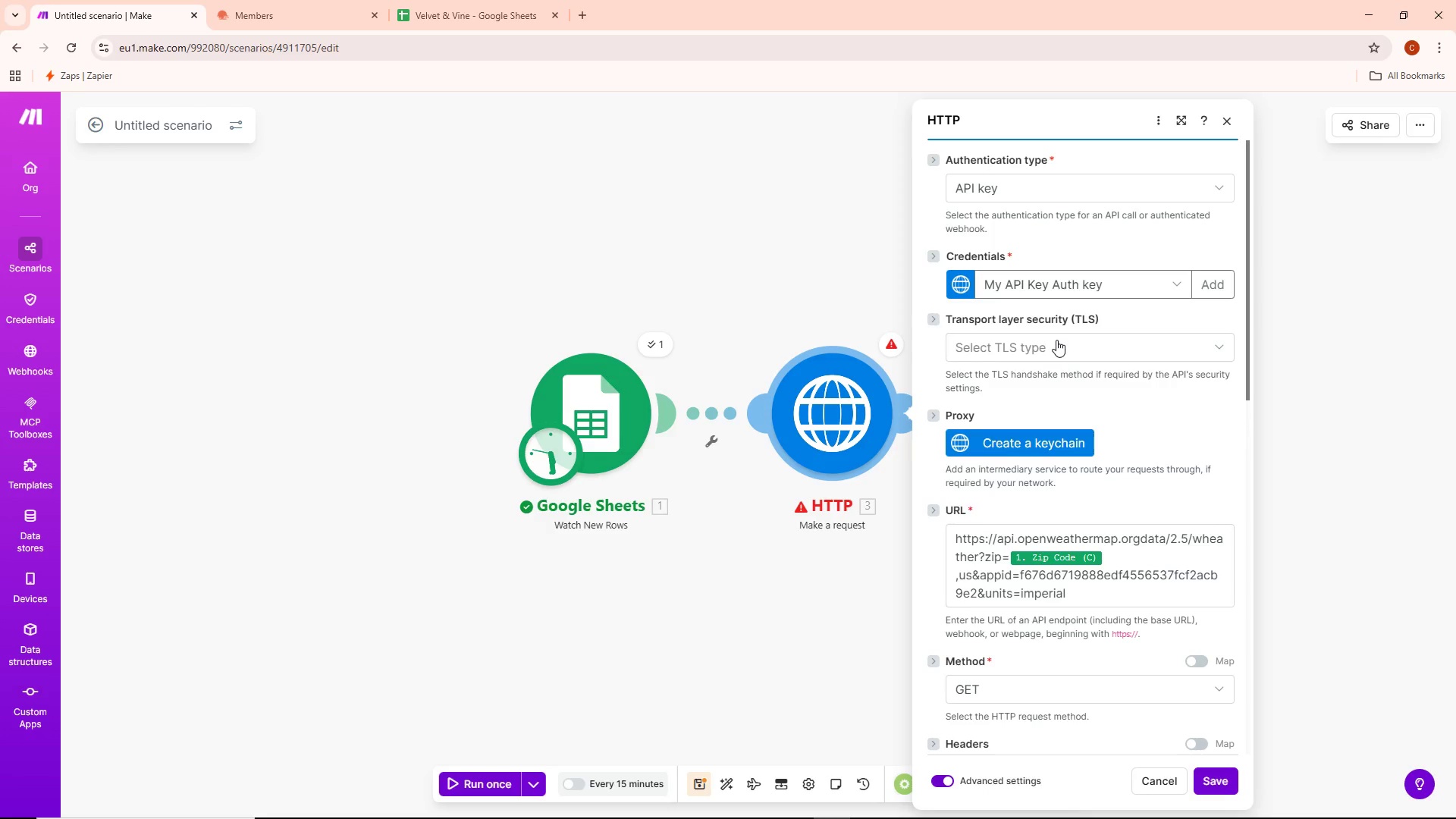 
scroll: coordinate [1050, 433], scroll_direction: down, amount: 2.0
 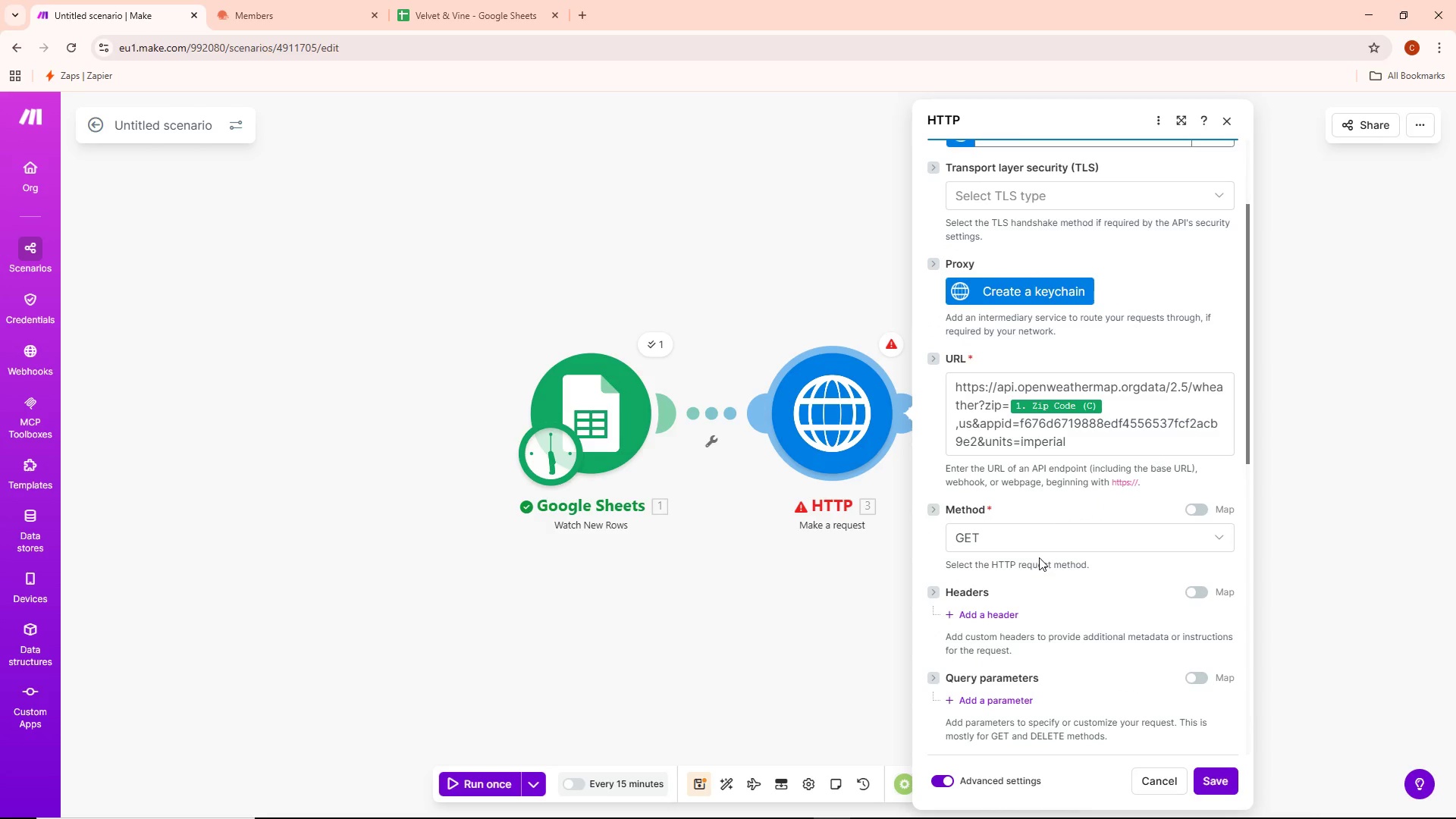 
wait(7.4)
 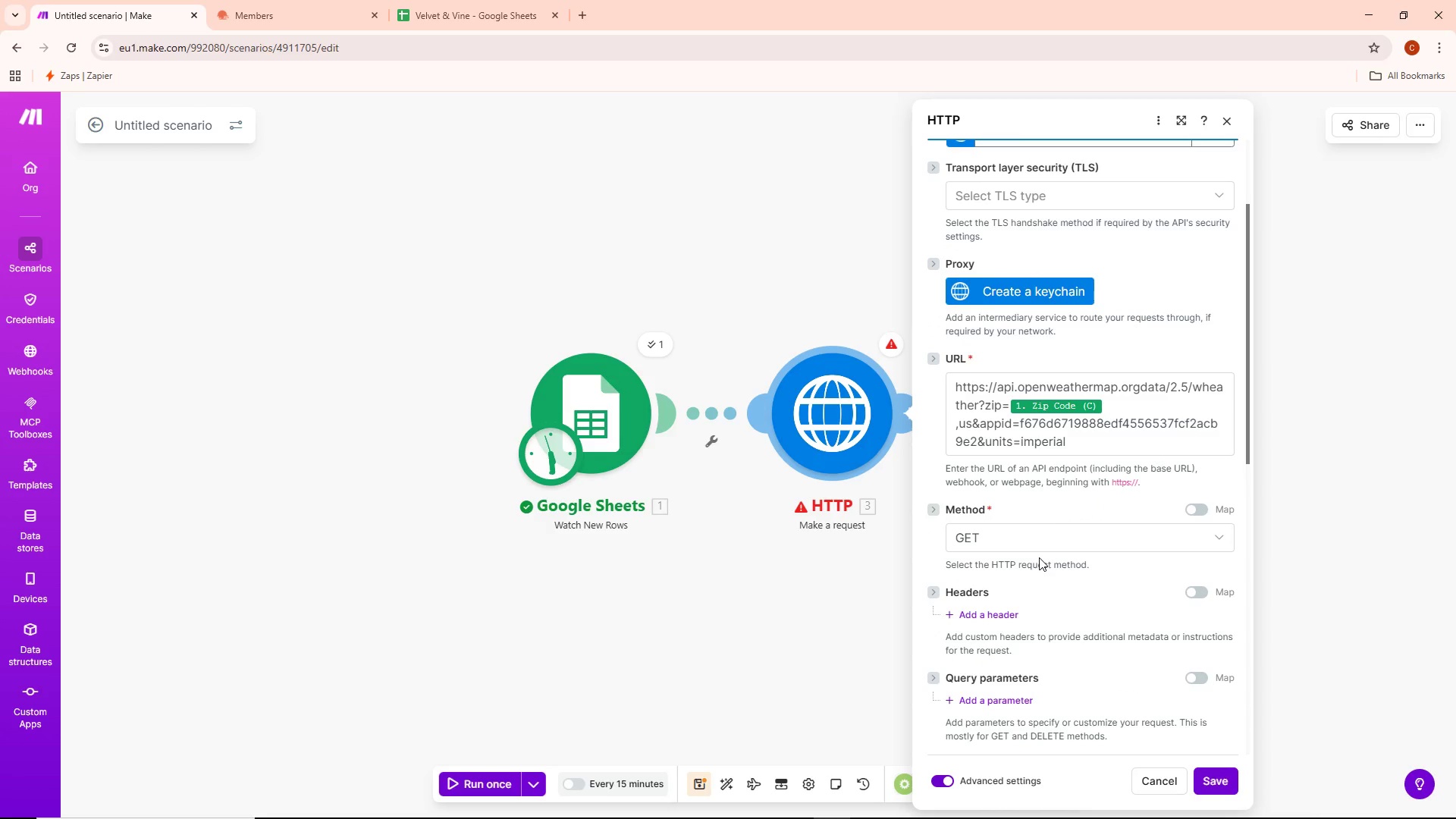 
scroll: coordinate [1014, 564], scroll_direction: down, amount: 1.0
 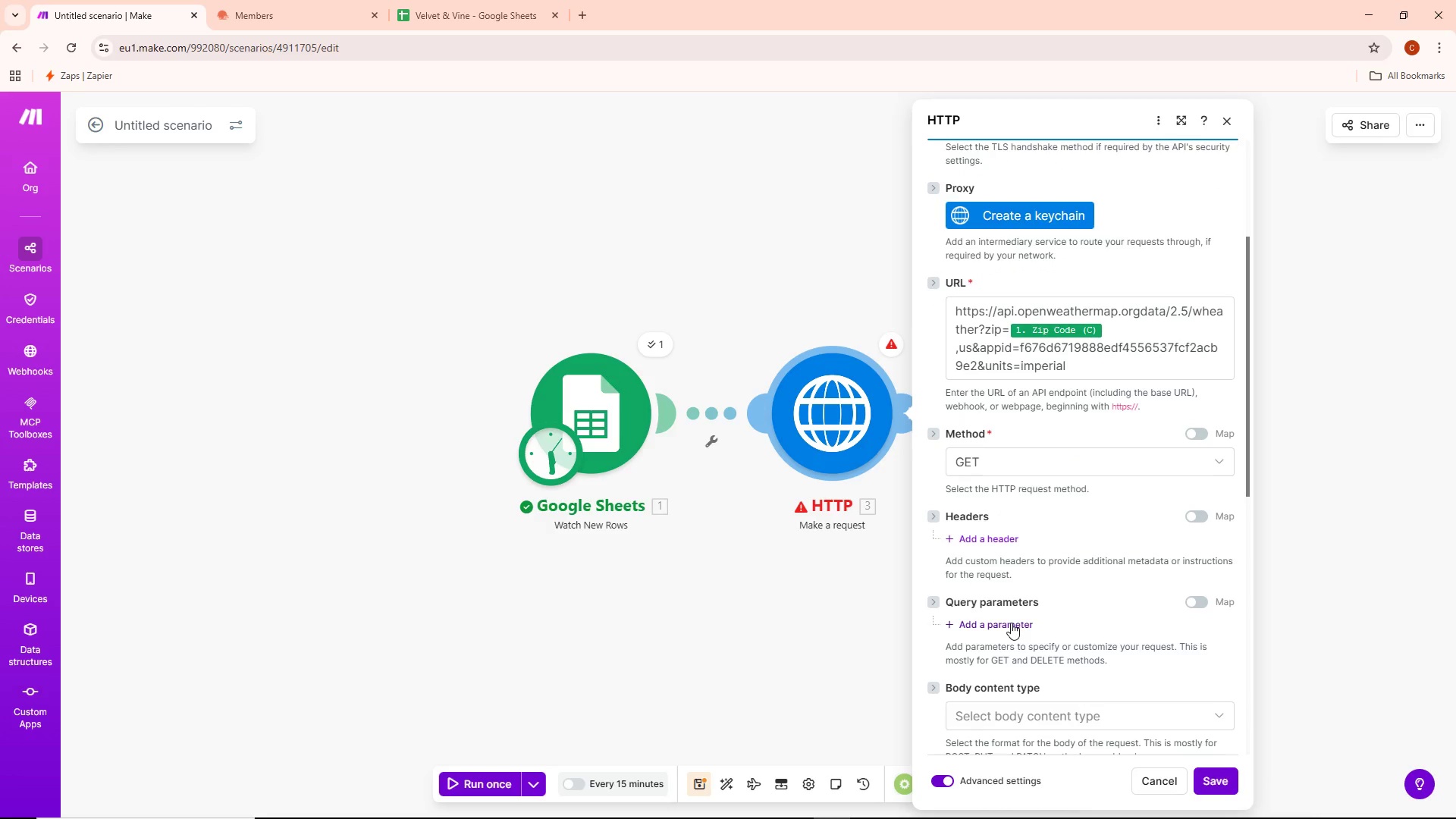 
left_click([1011, 623])
 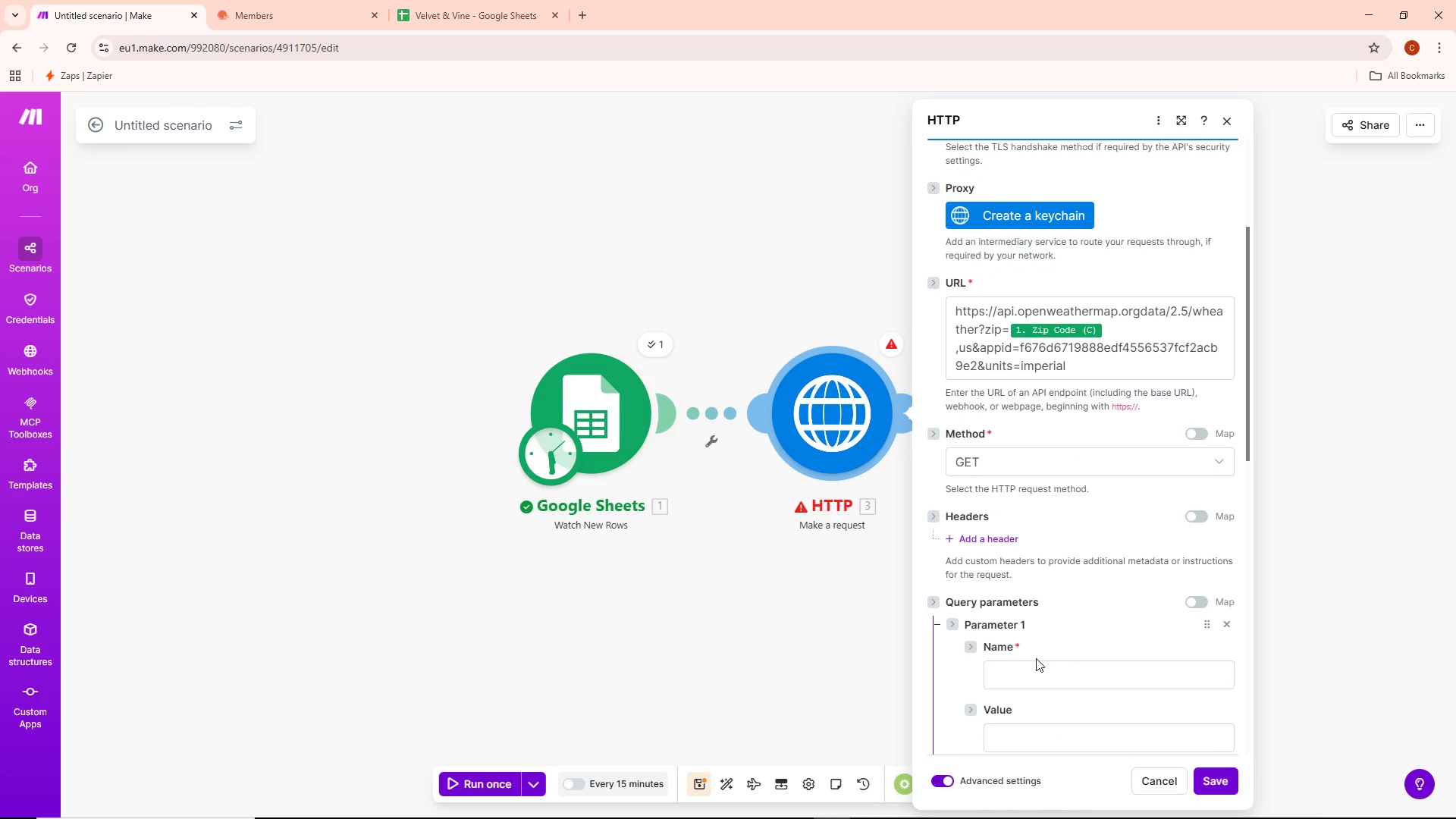 
left_click([1027, 668])
 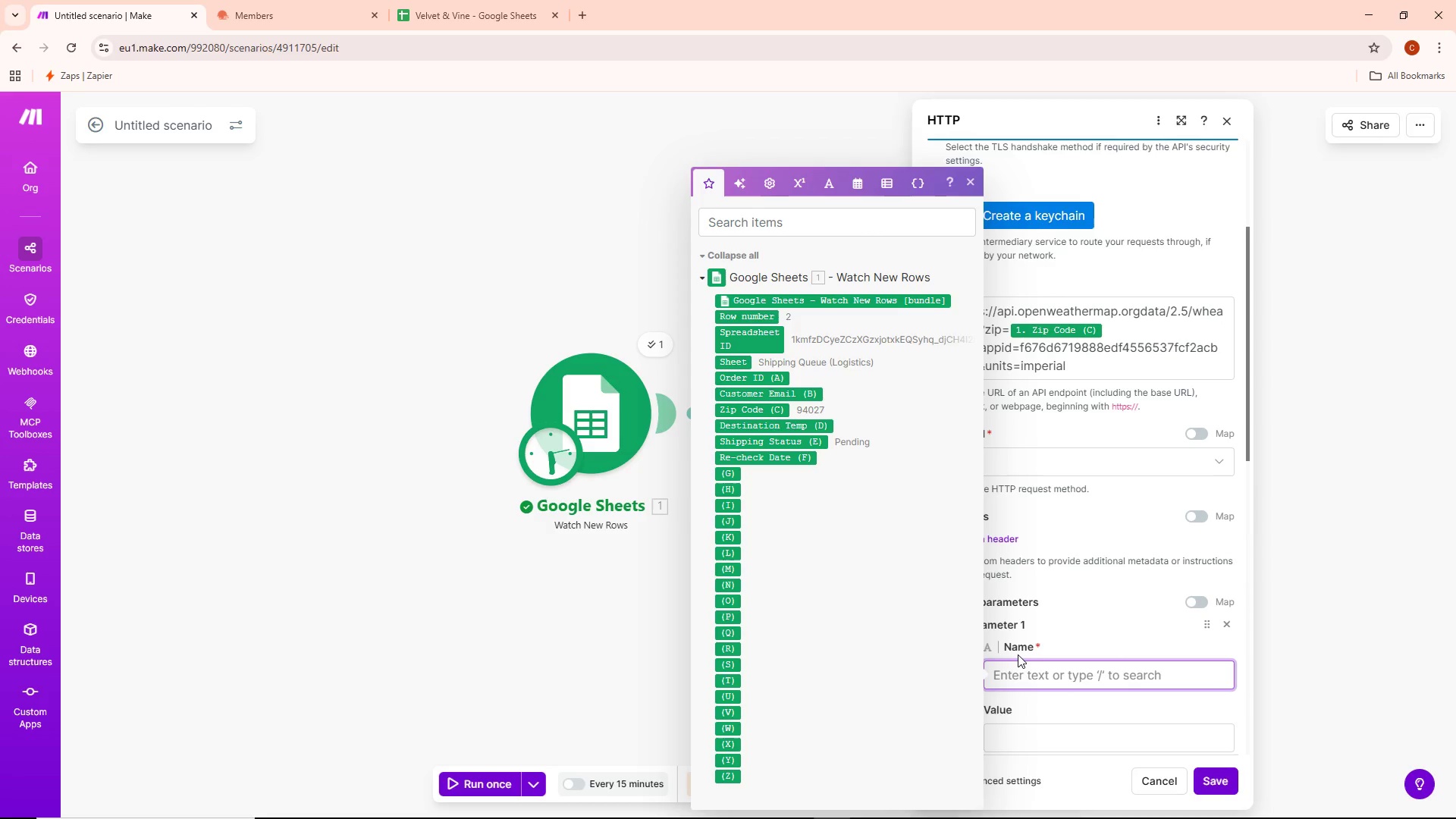 
wait(6.41)
 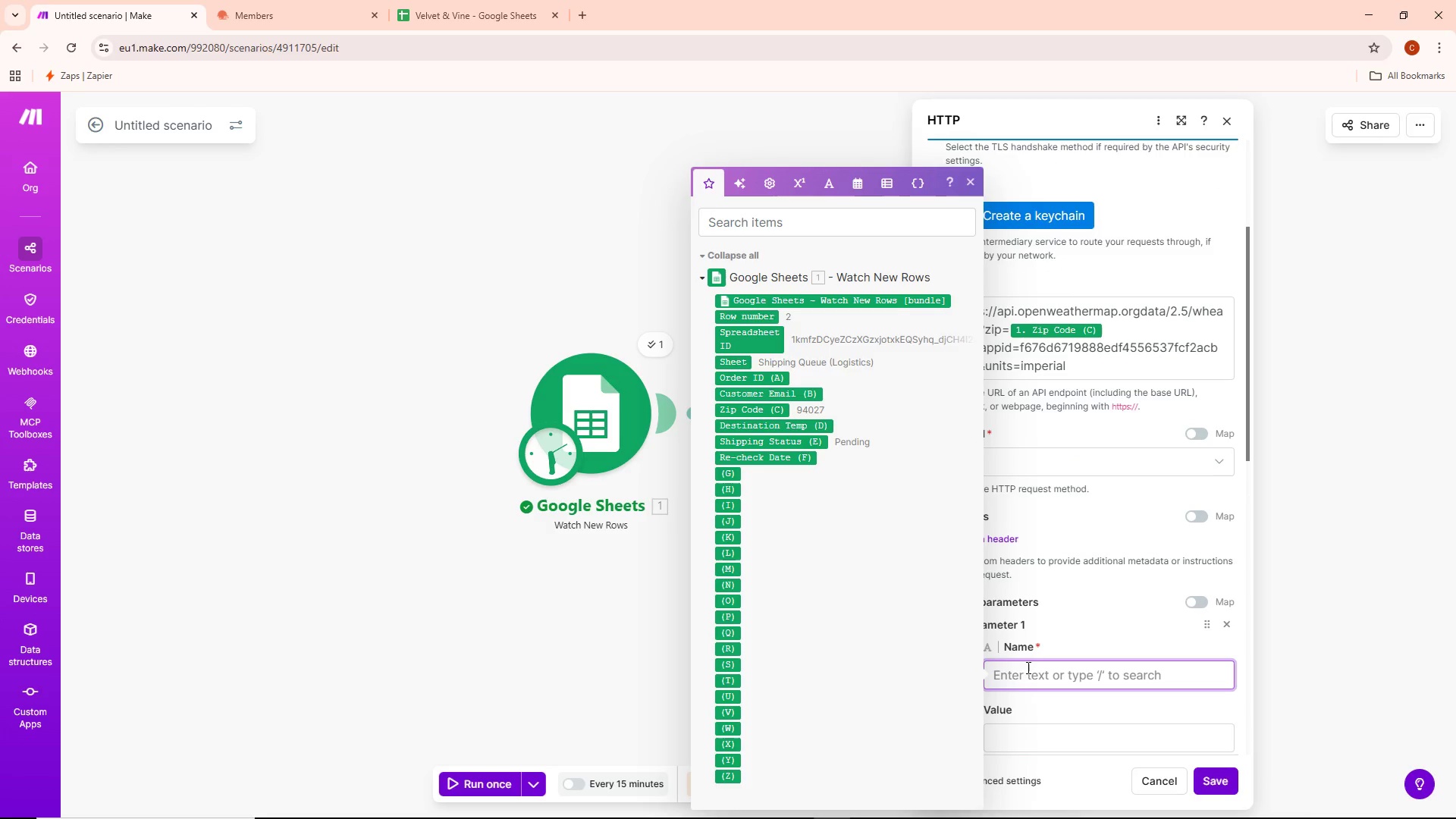 
left_click([1009, 683])
 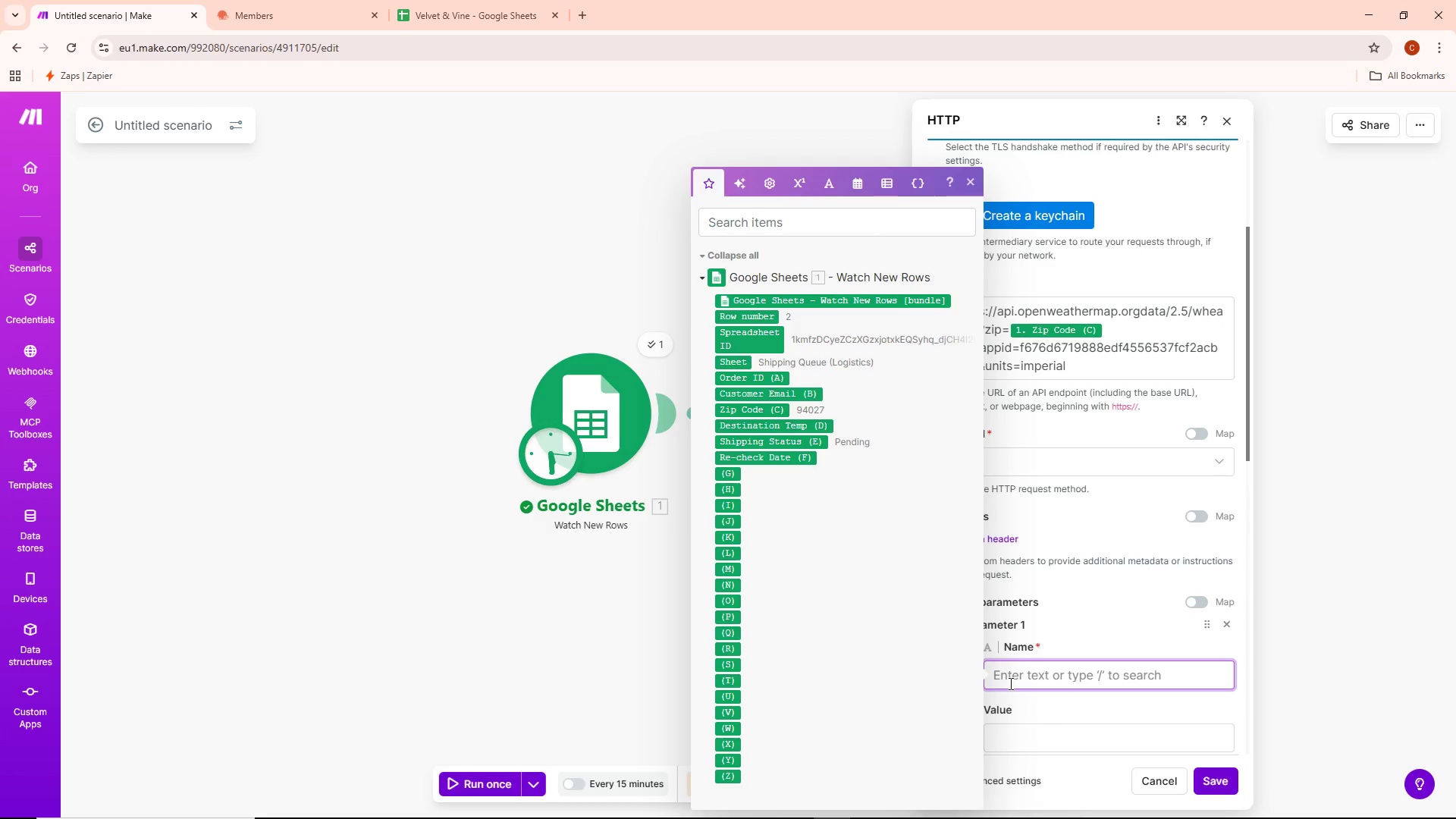 
type(Zip)
key(Backspace)
type(p)
key(Backspace)
key(Backspace)
key(Backspace)
type(zip)
 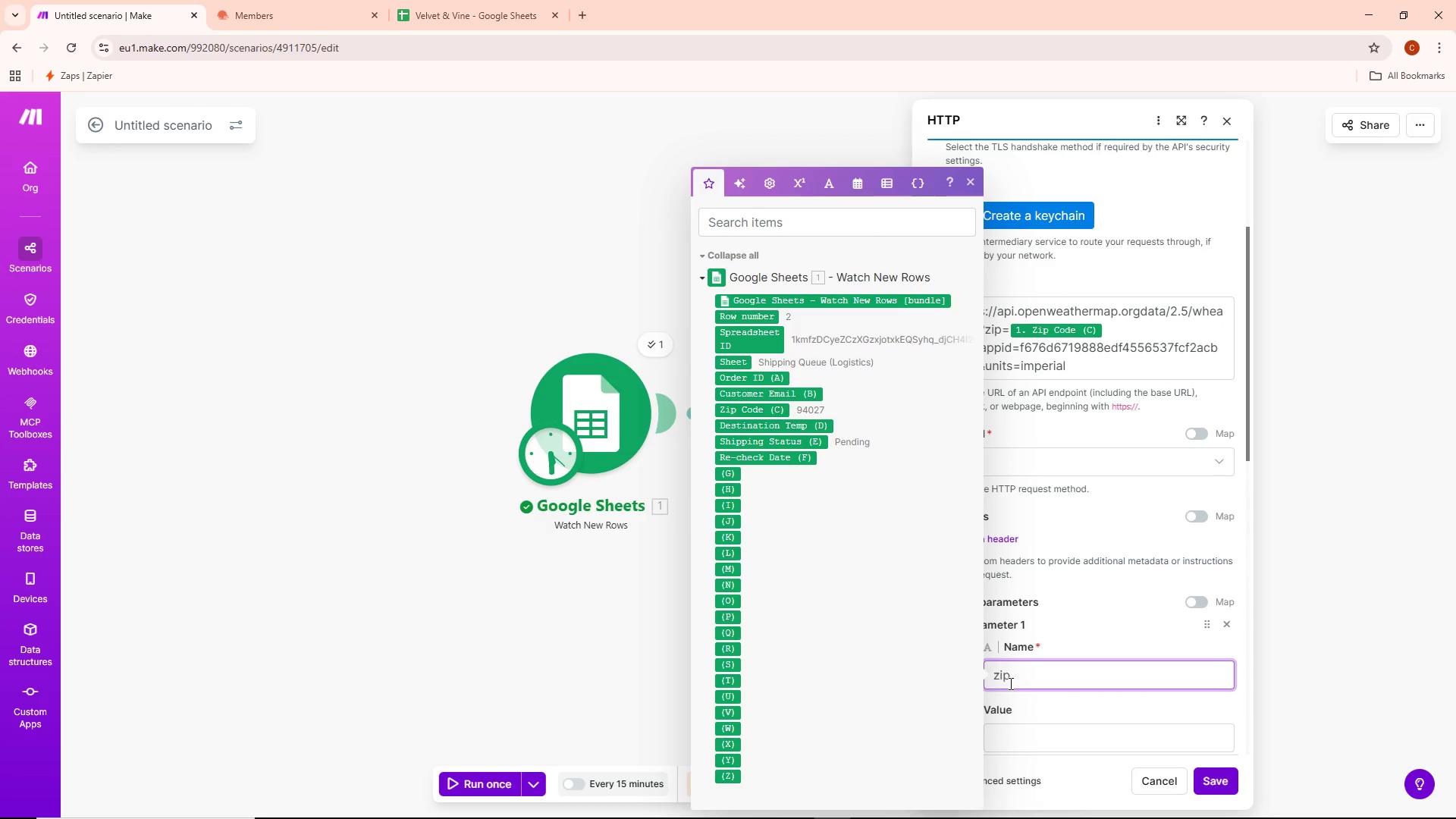 
mouse_move([1006, 717])
 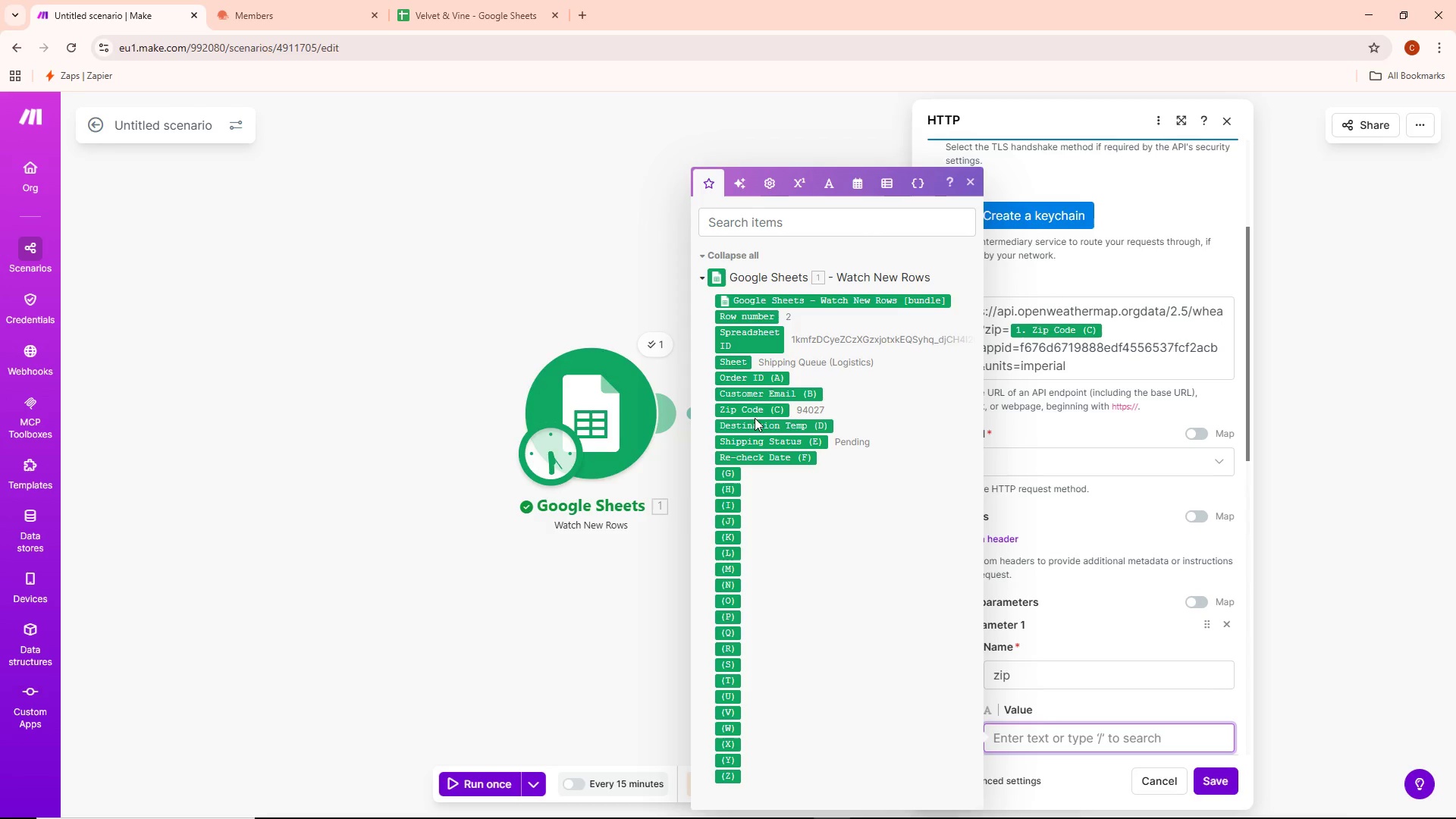 
left_click([754, 412])
 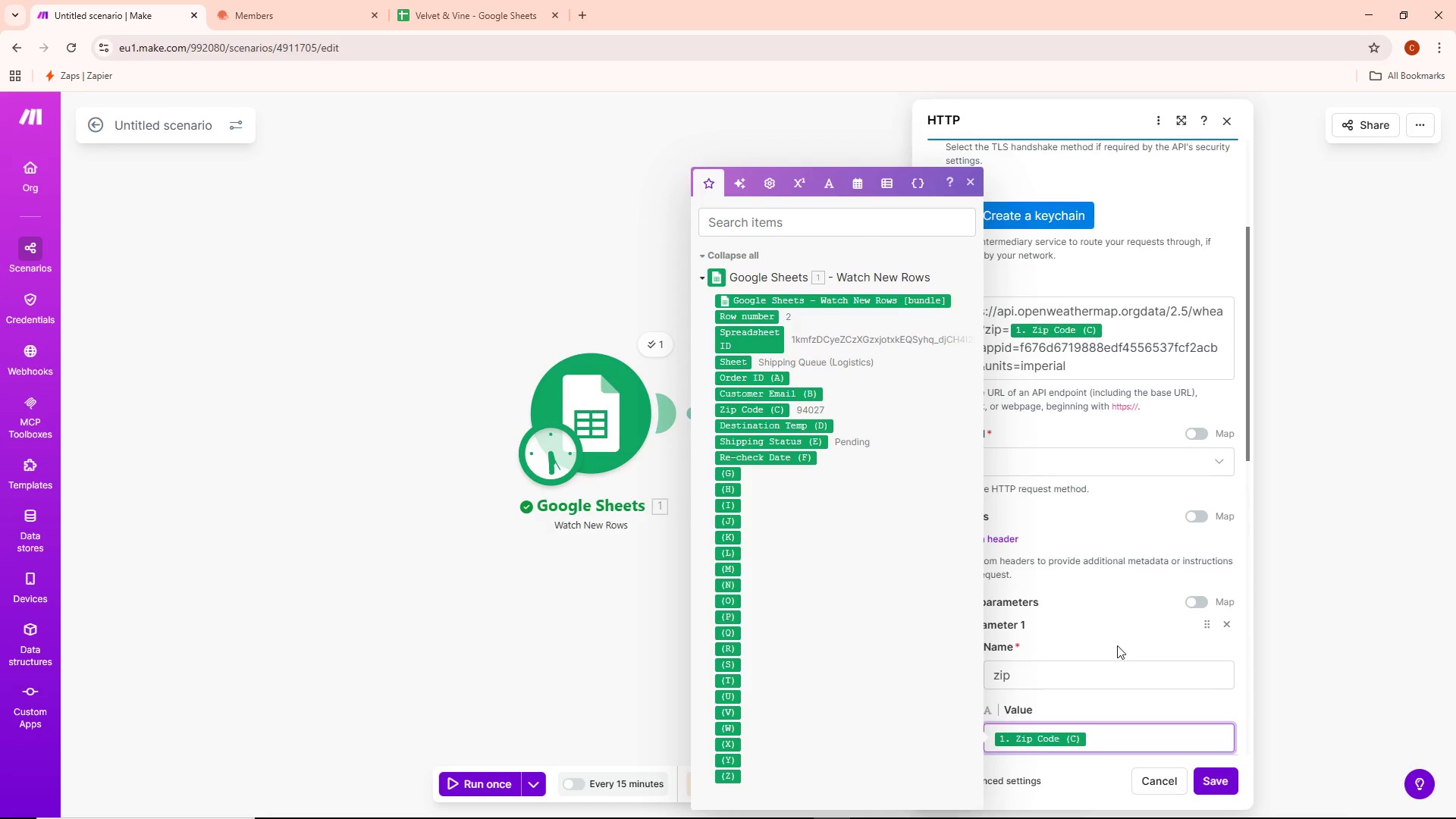 
left_click([1115, 638])
 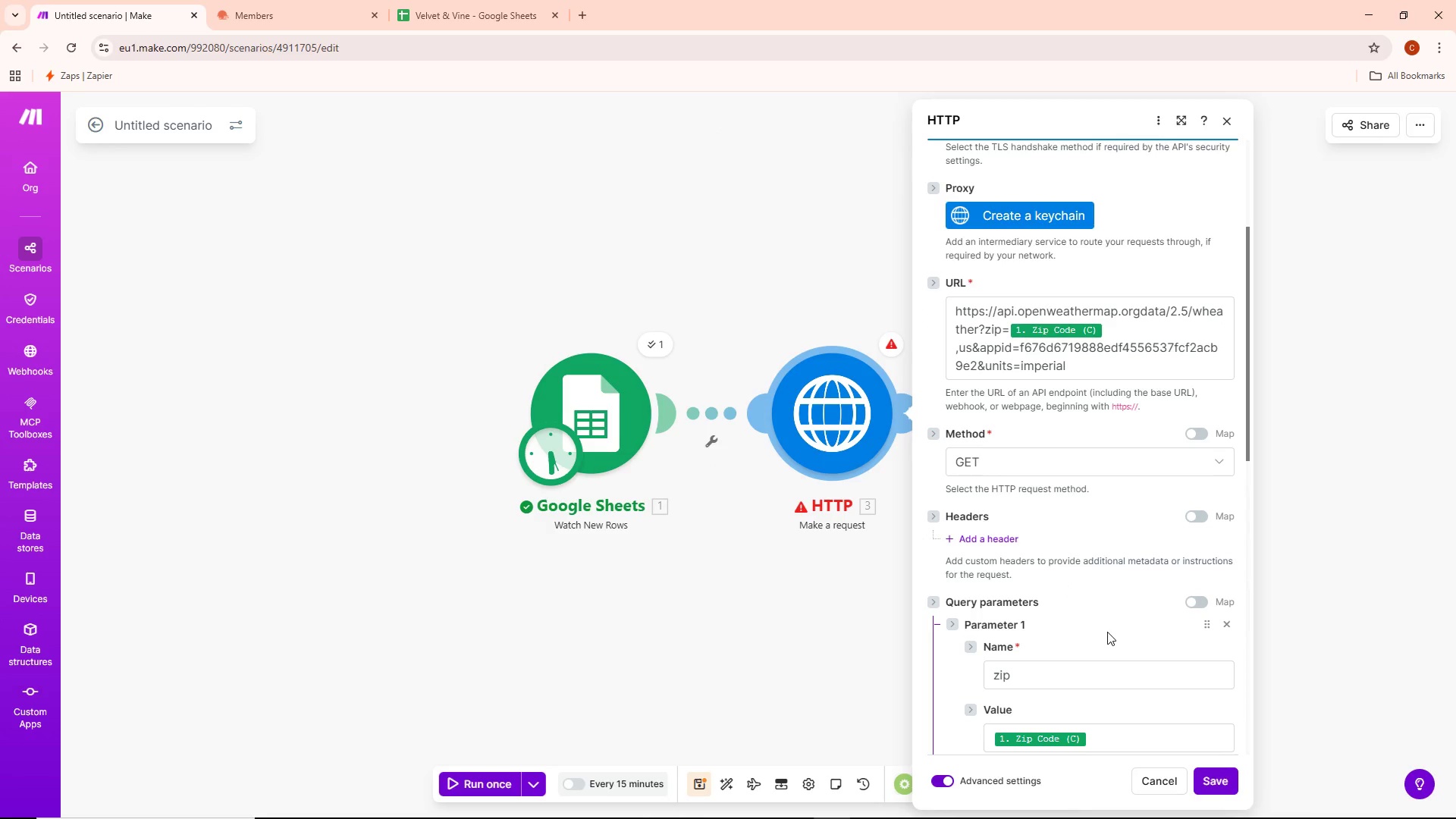 
scroll: coordinate [1103, 632], scroll_direction: down, amount: 2.0
 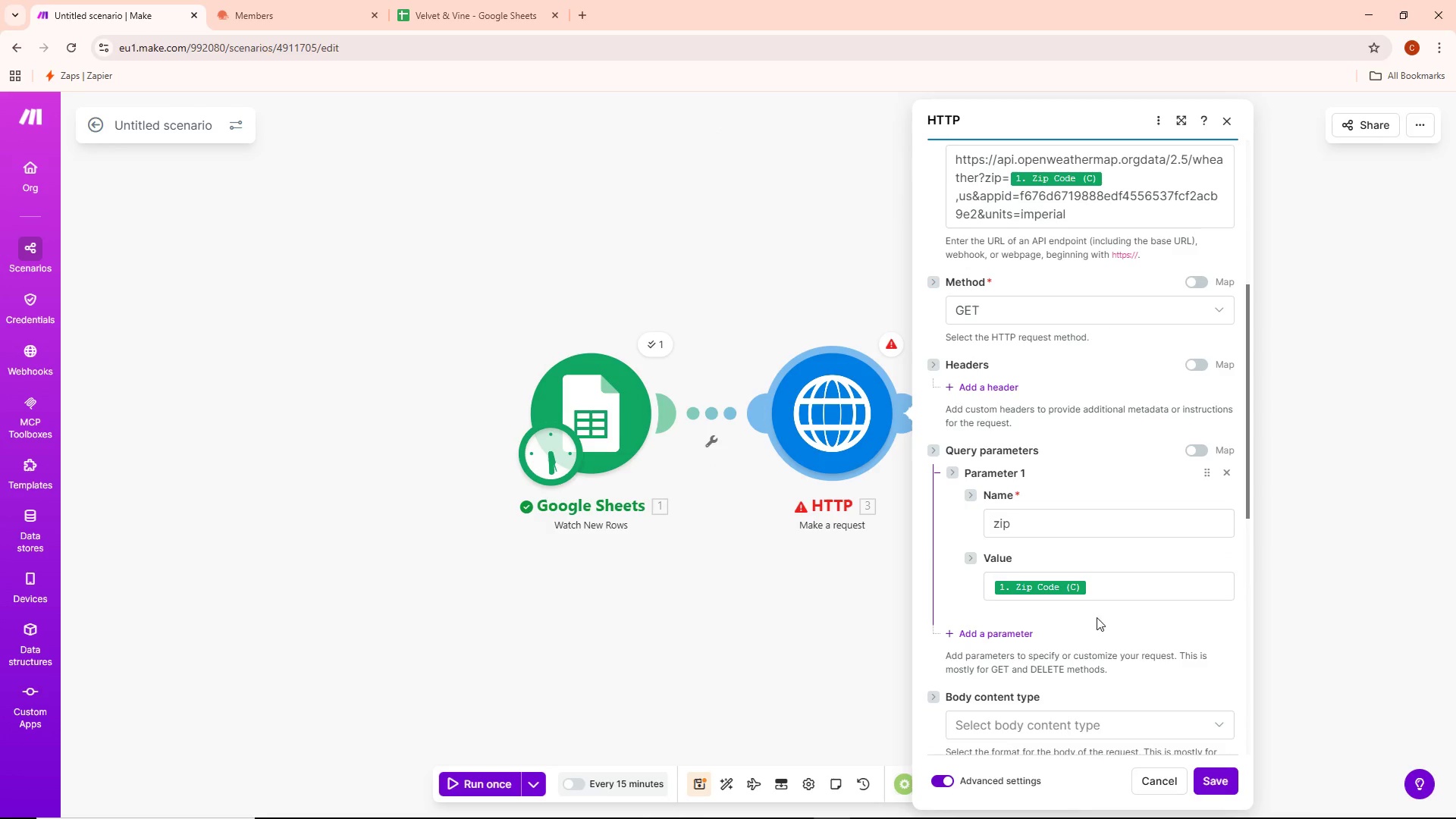 
scroll: coordinate [1087, 593], scroll_direction: up, amount: 2.0
 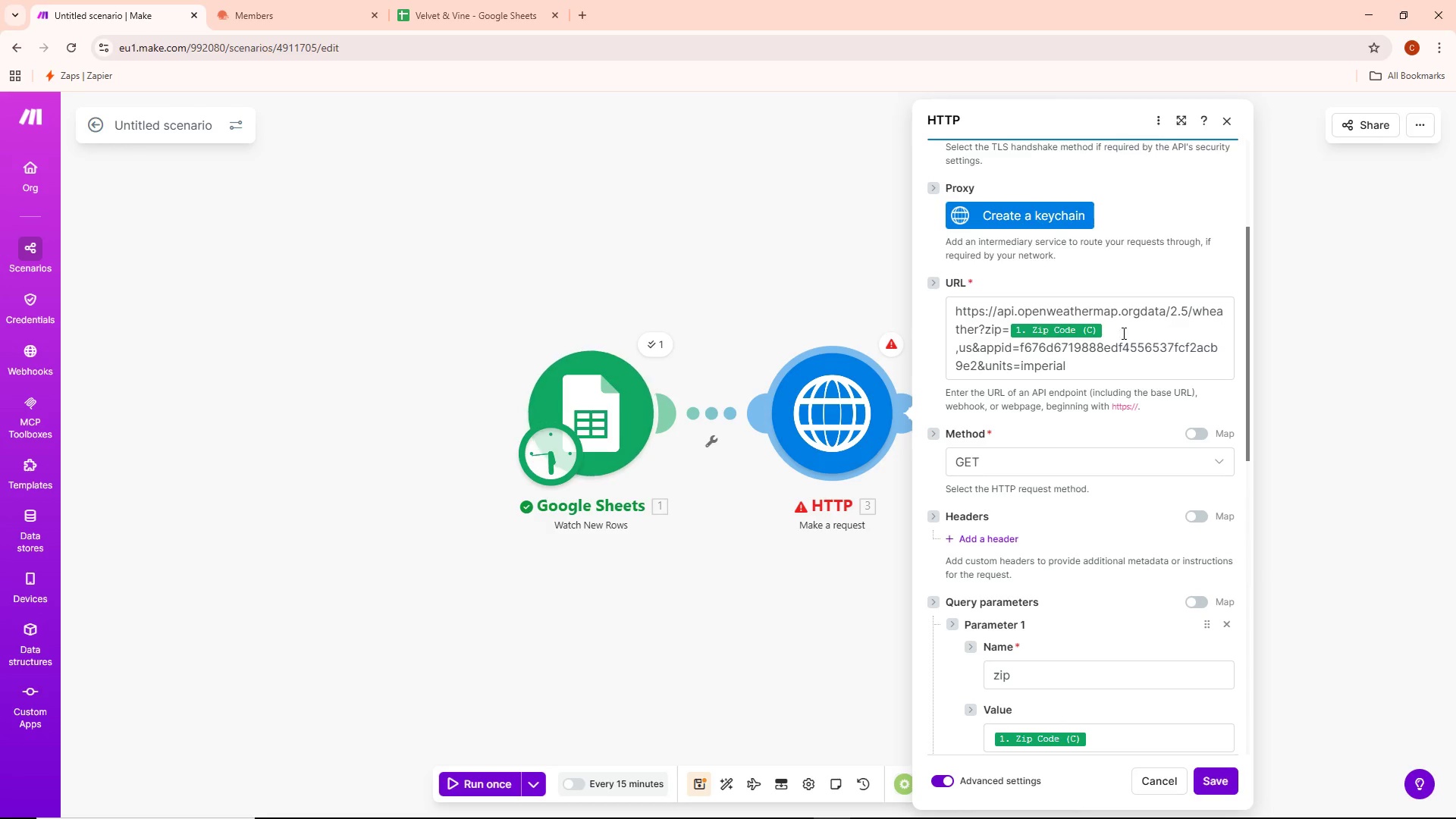 
wait(21.09)
 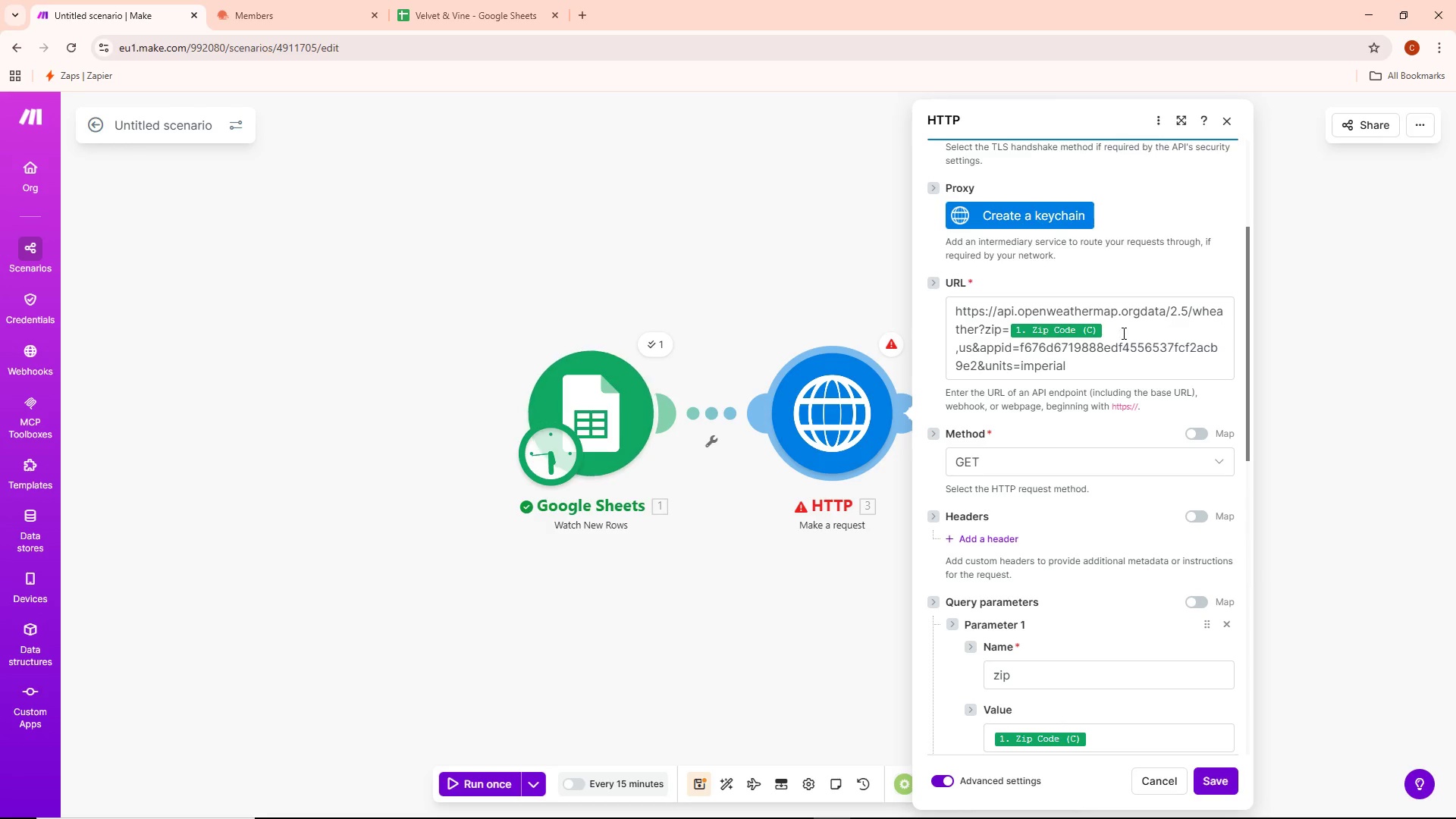 
left_click_drag(start_coordinate=[981, 325], to_coordinate=[1077, 369])
 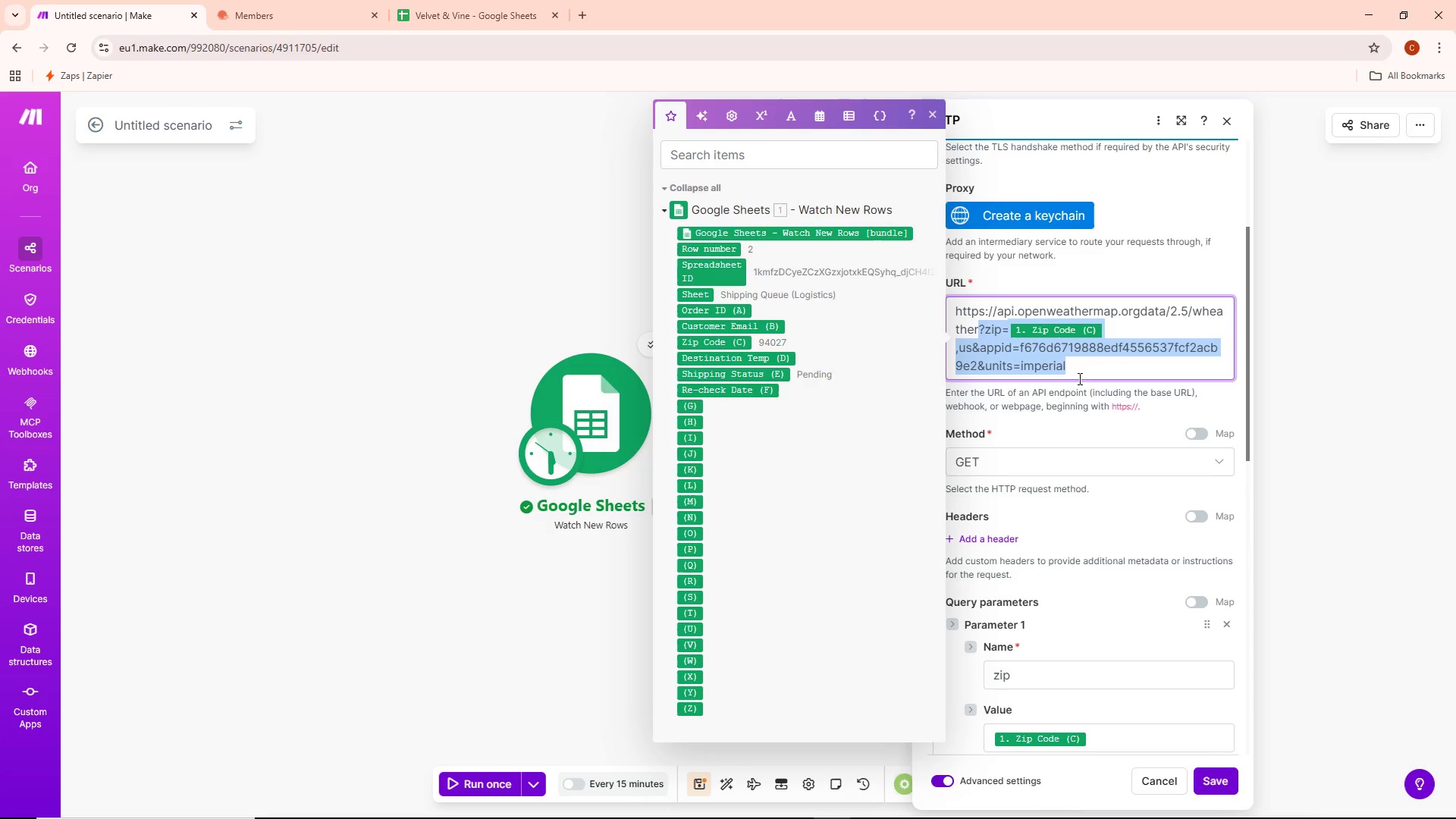 
key(Backspace)
 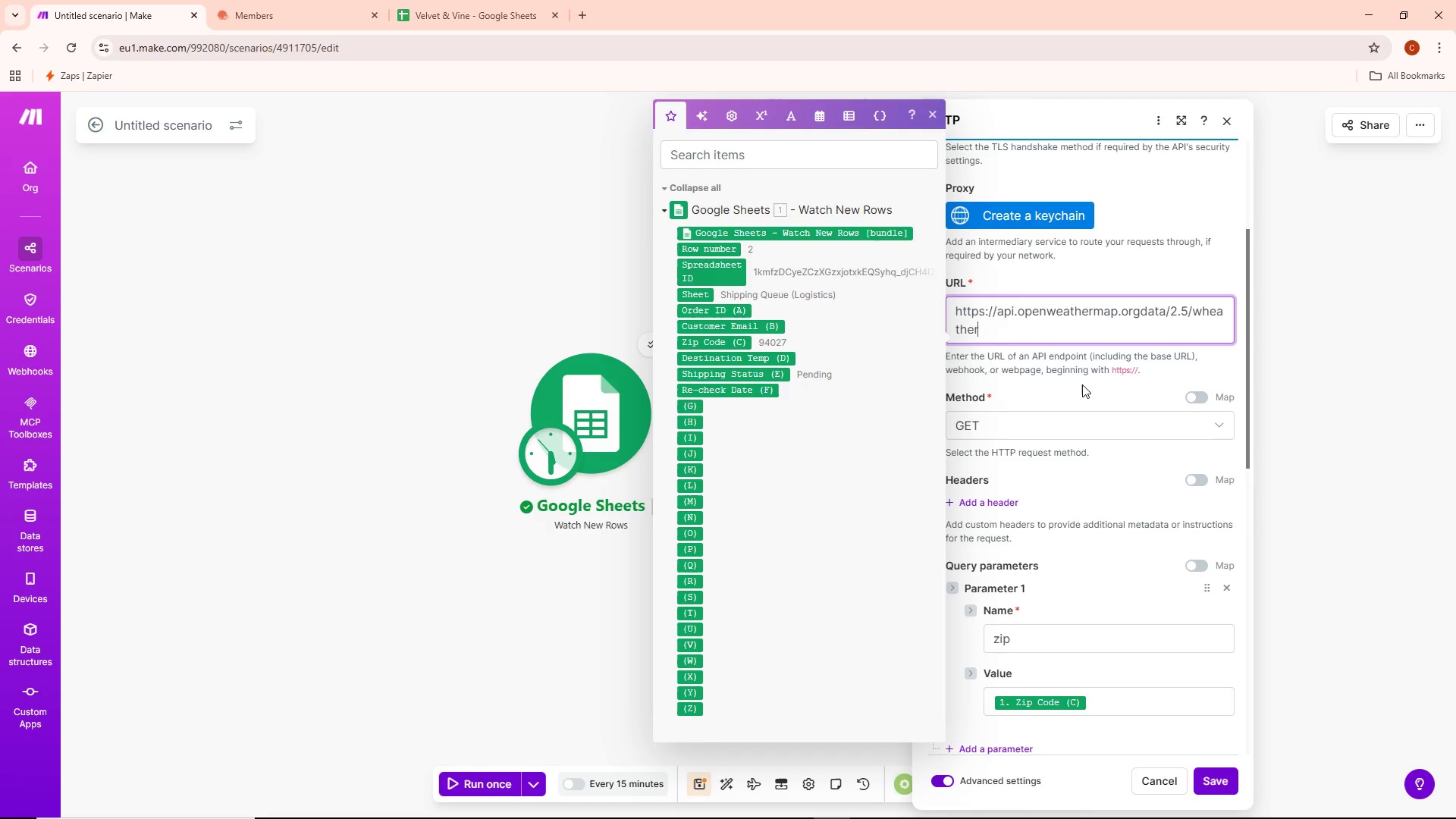 
left_click([1081, 384])
 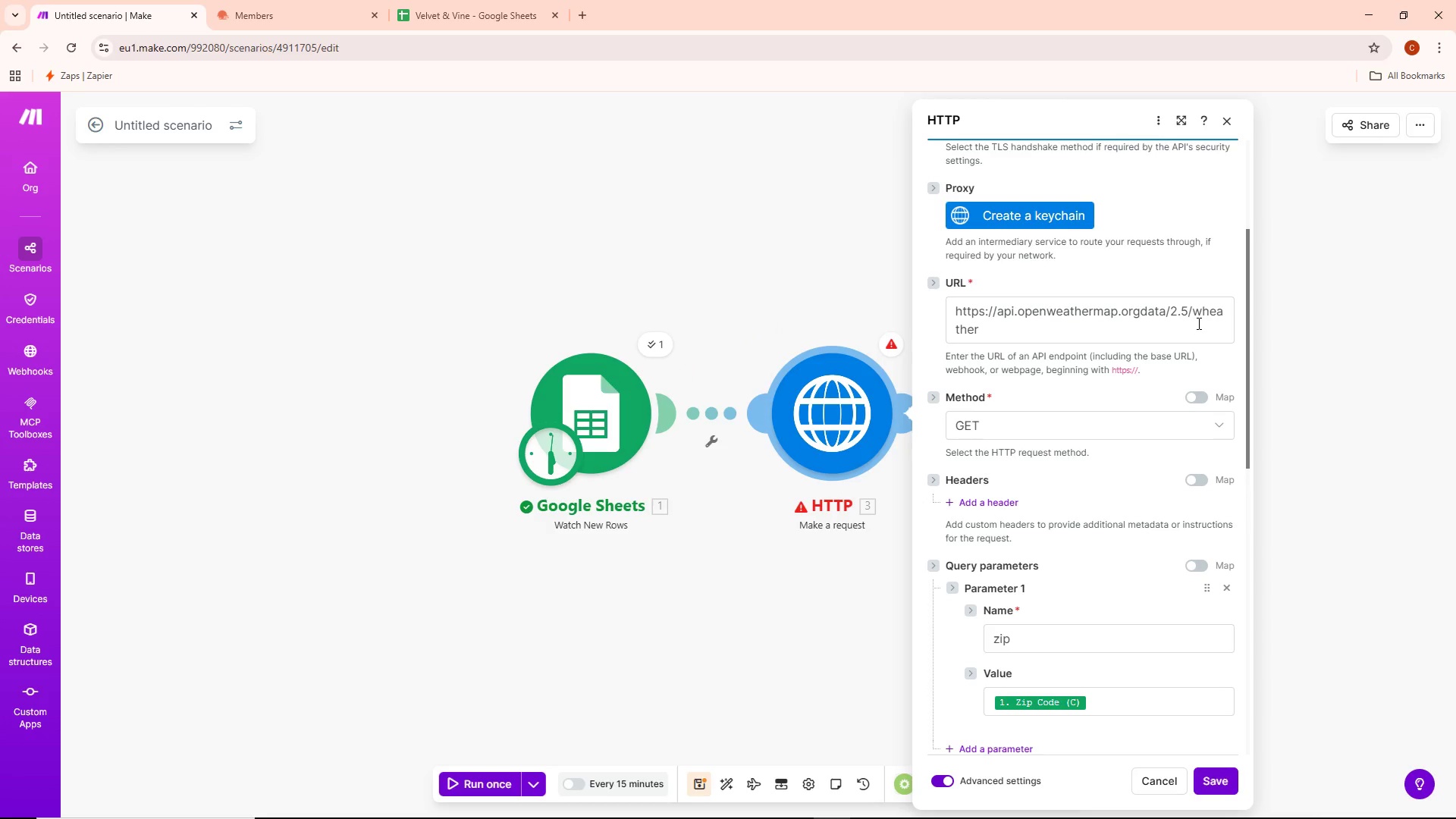 
wait(11.64)
 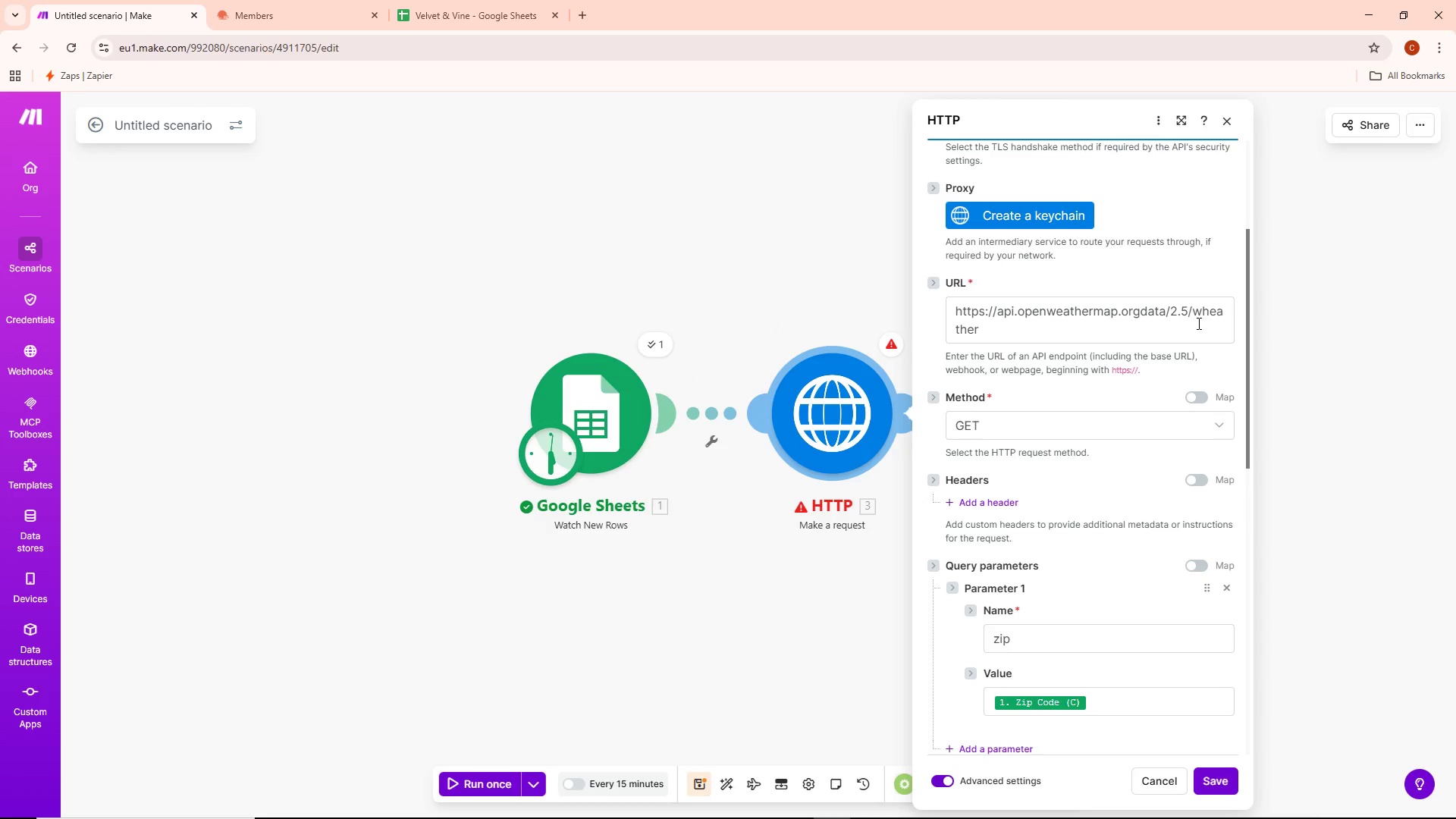 
left_click([1144, 306])
 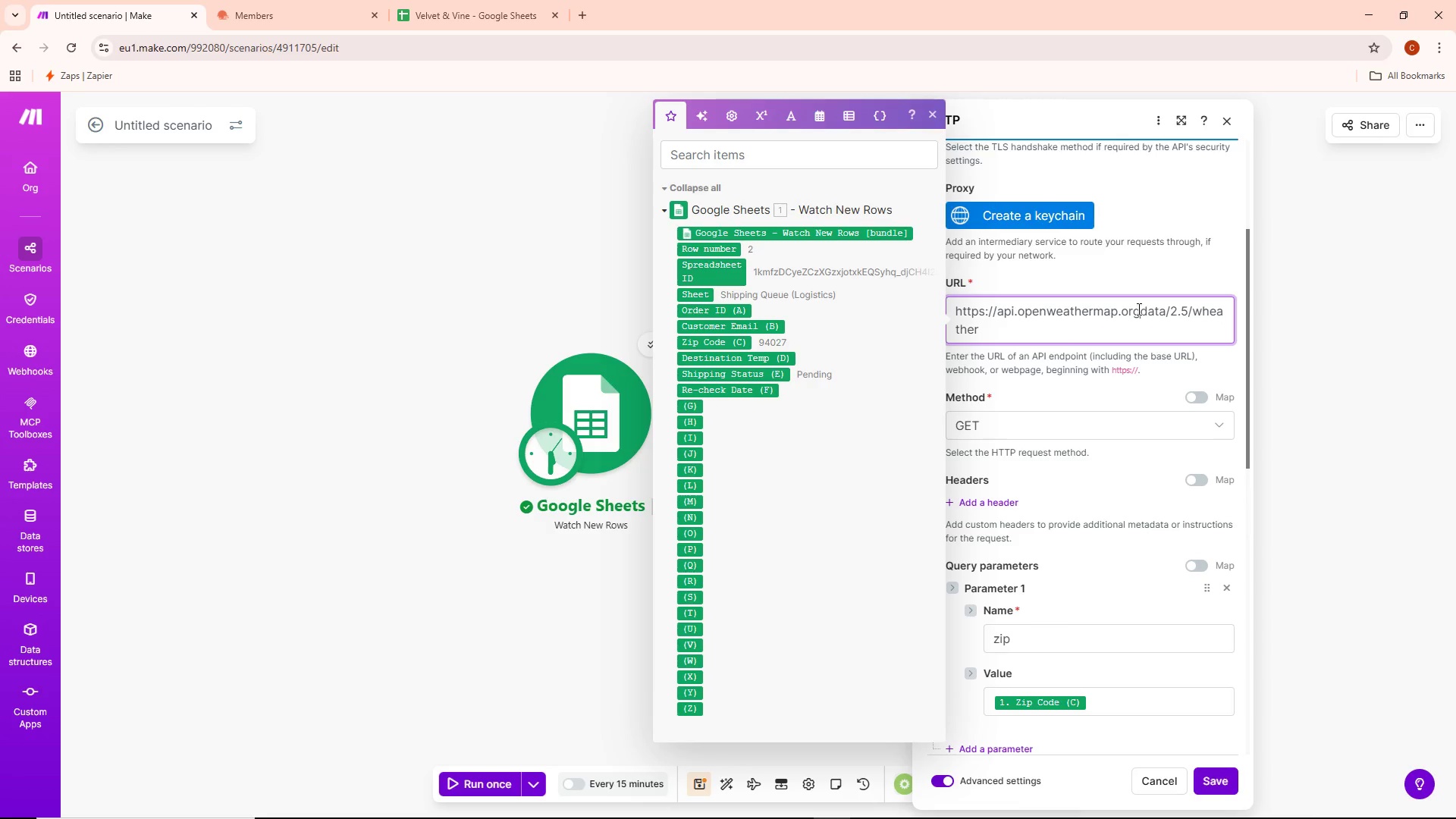 
double_click([1146, 309])
 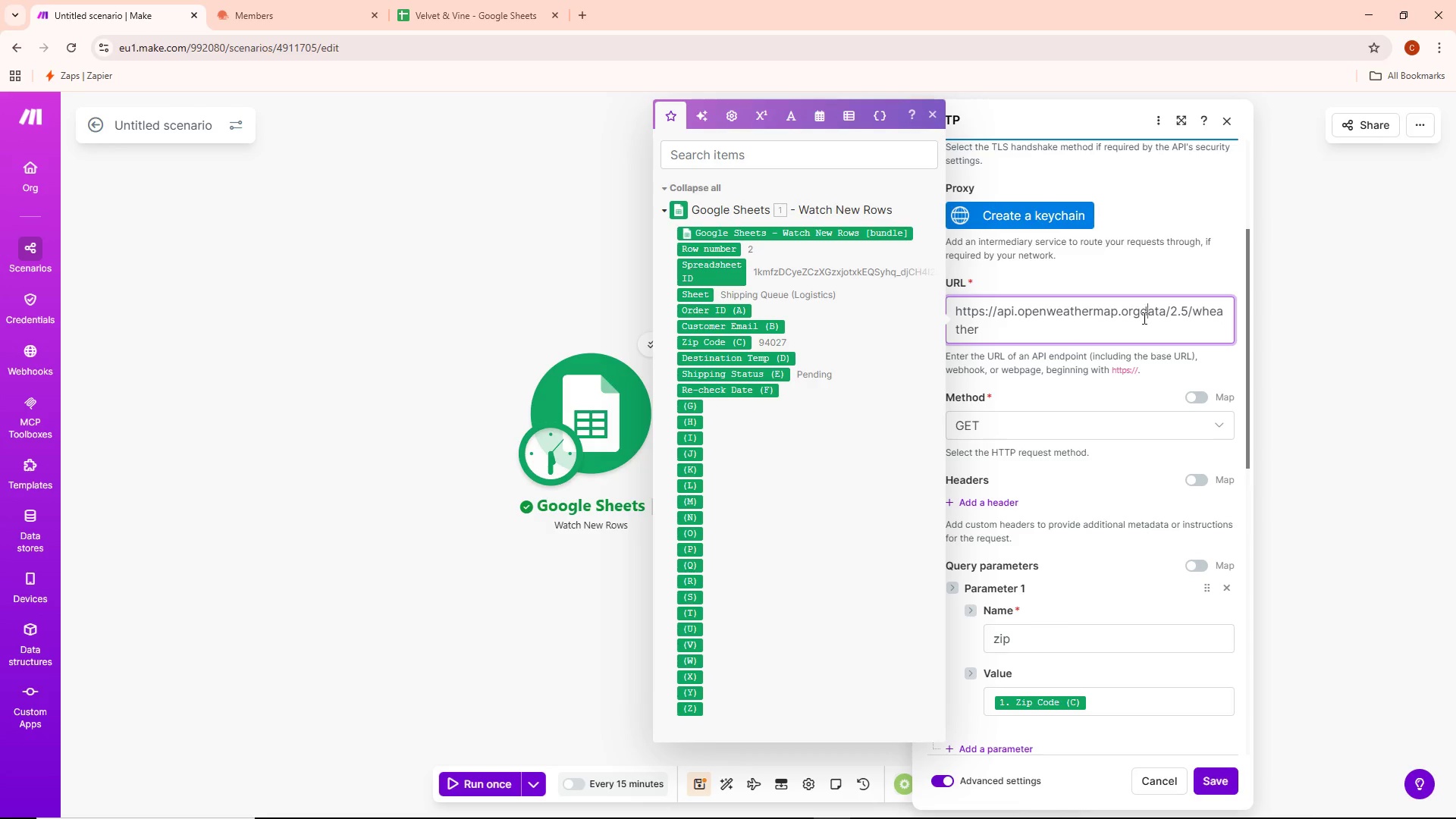 
left_click([1141, 315])
 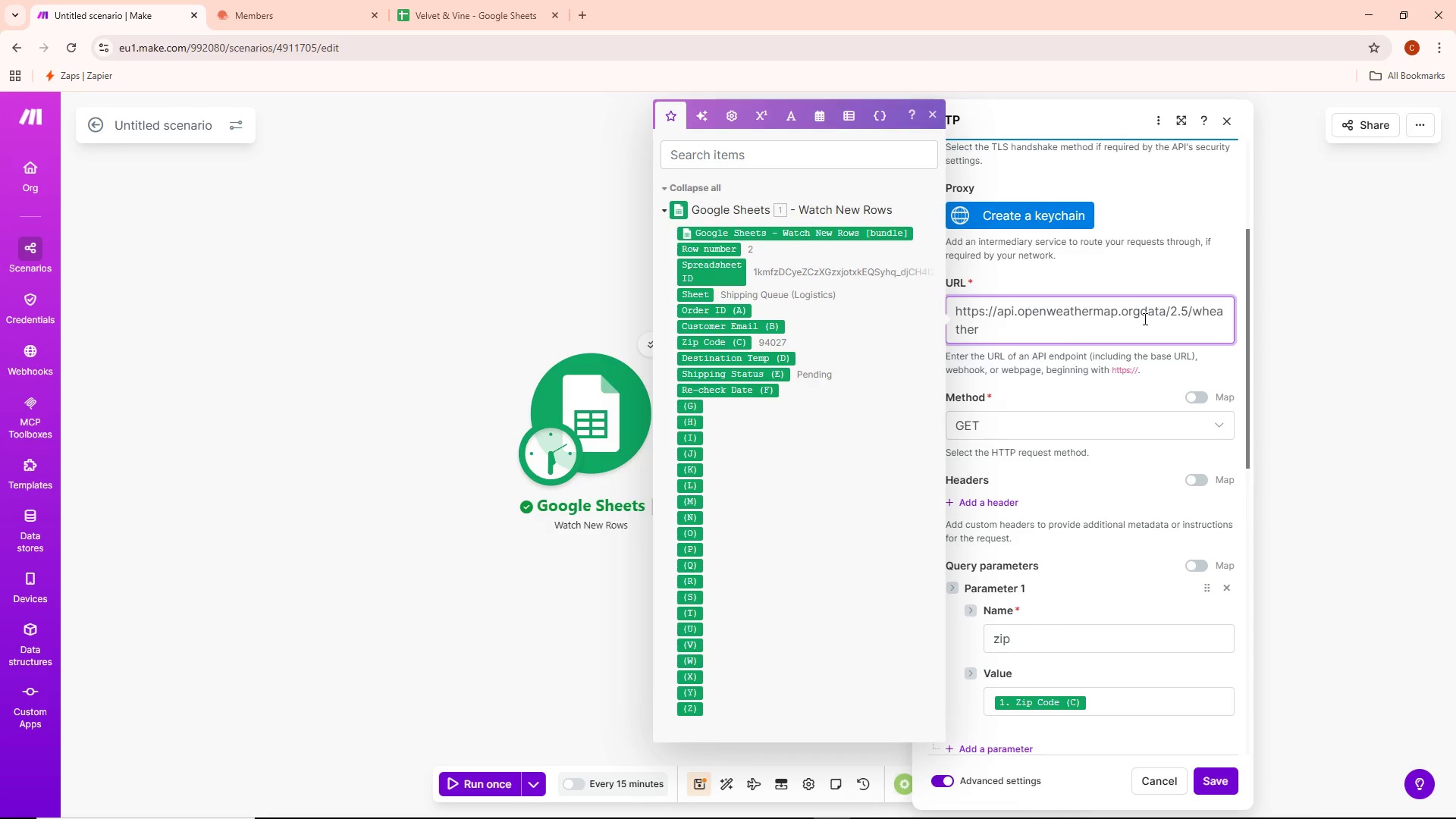 
key(Slash)
 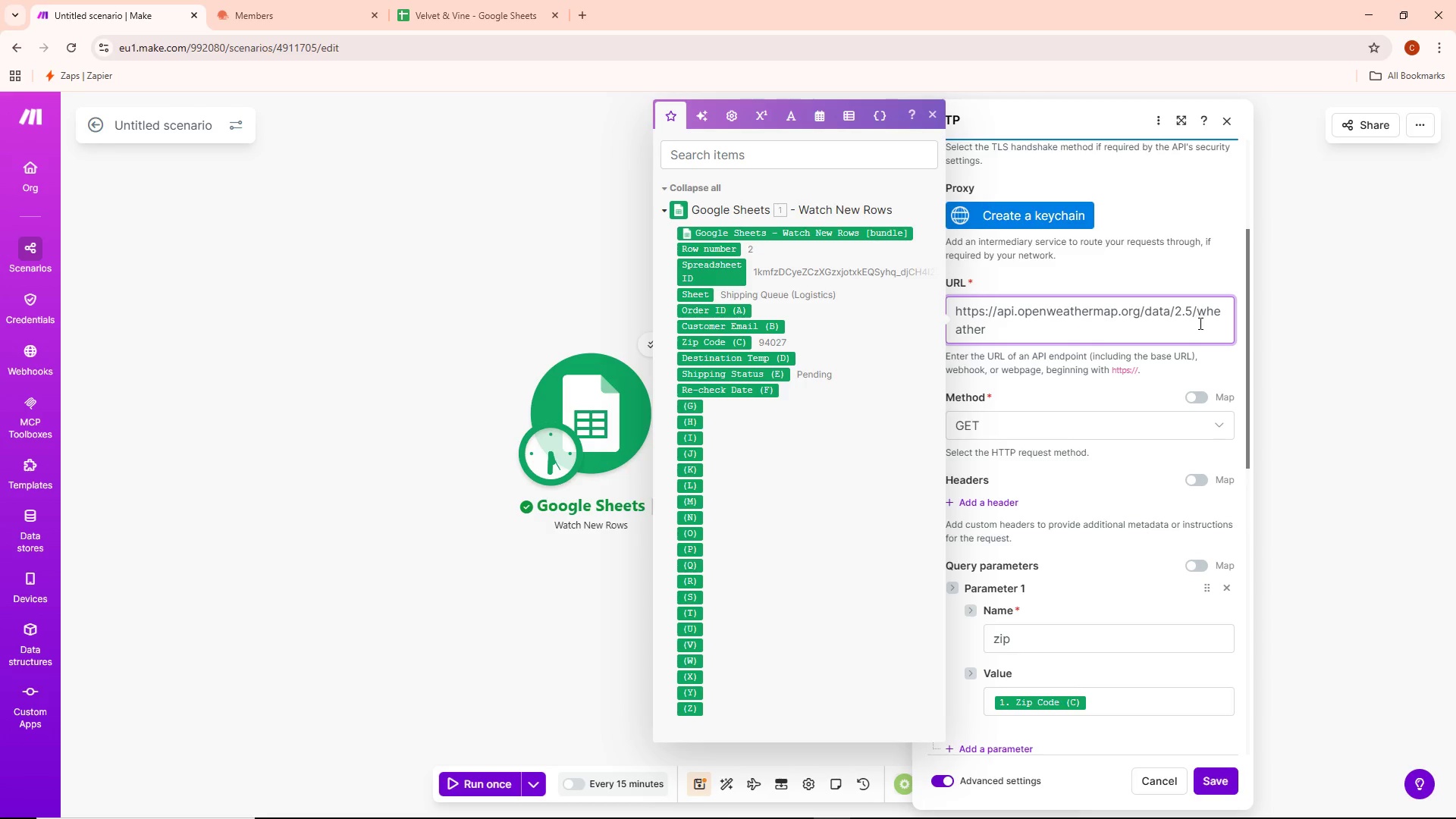 
wait(18.83)
 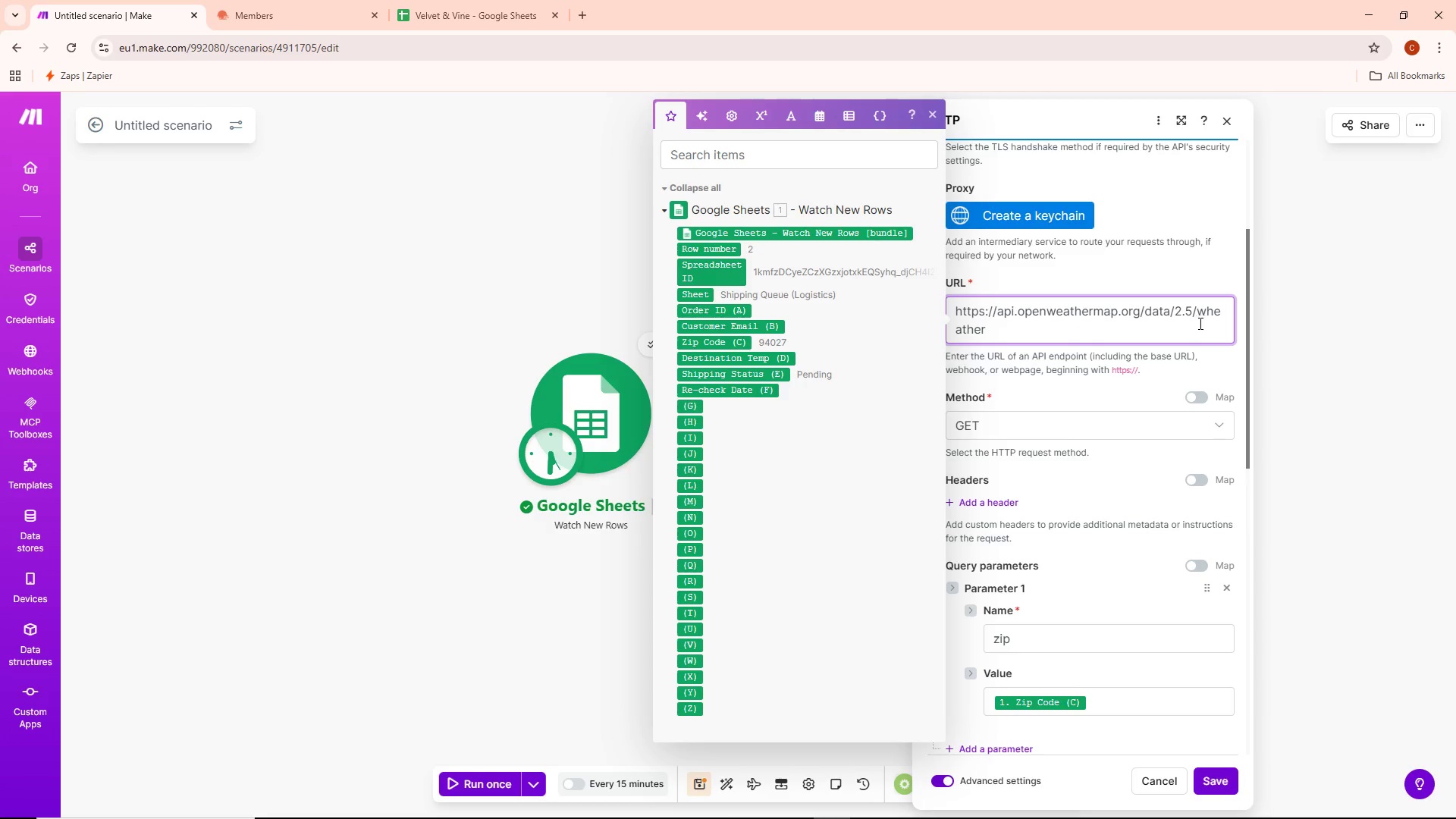 
scroll: coordinate [1061, 557], scroll_direction: down, amount: 3.0
 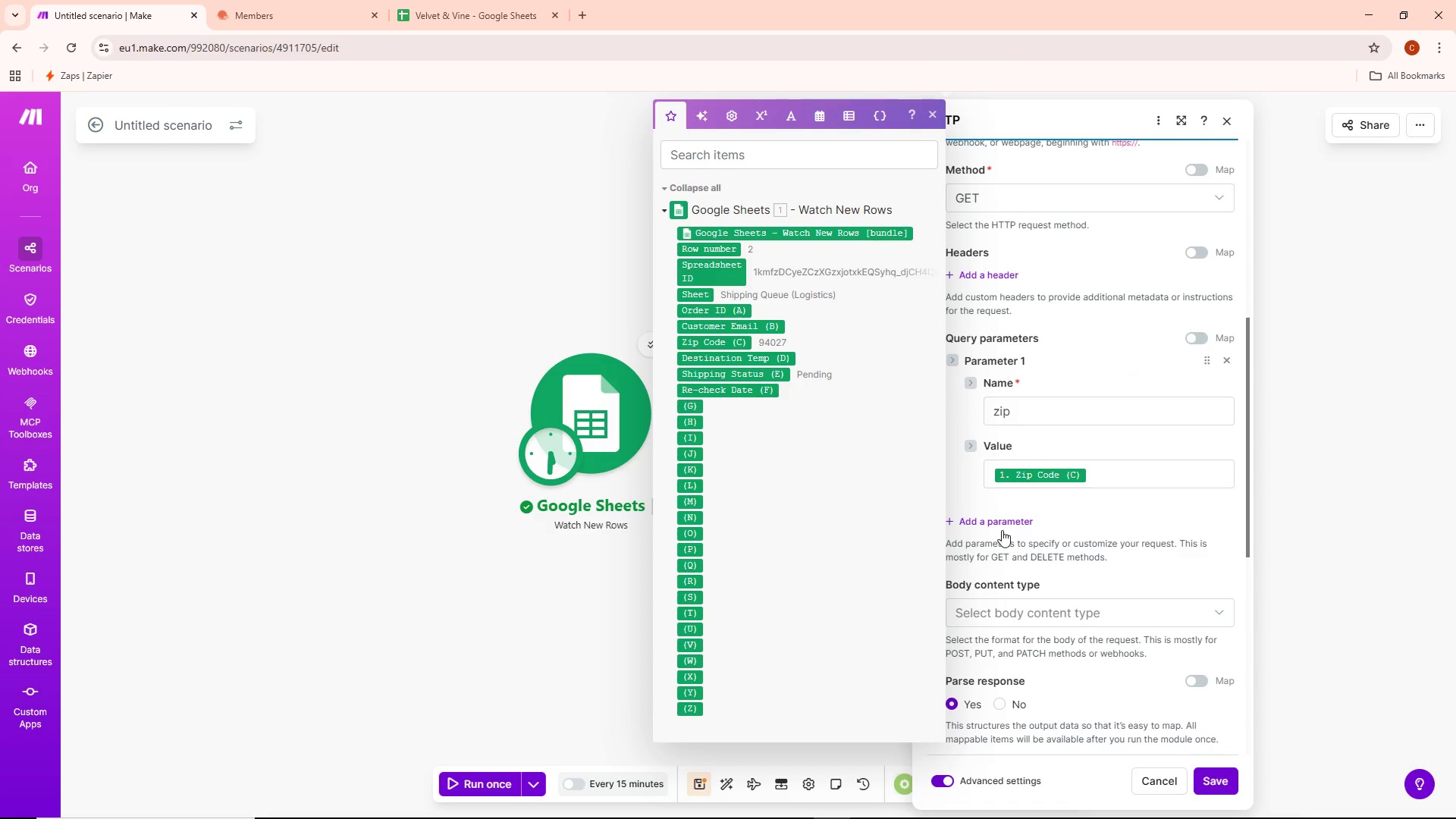 
left_click([1001, 522])
 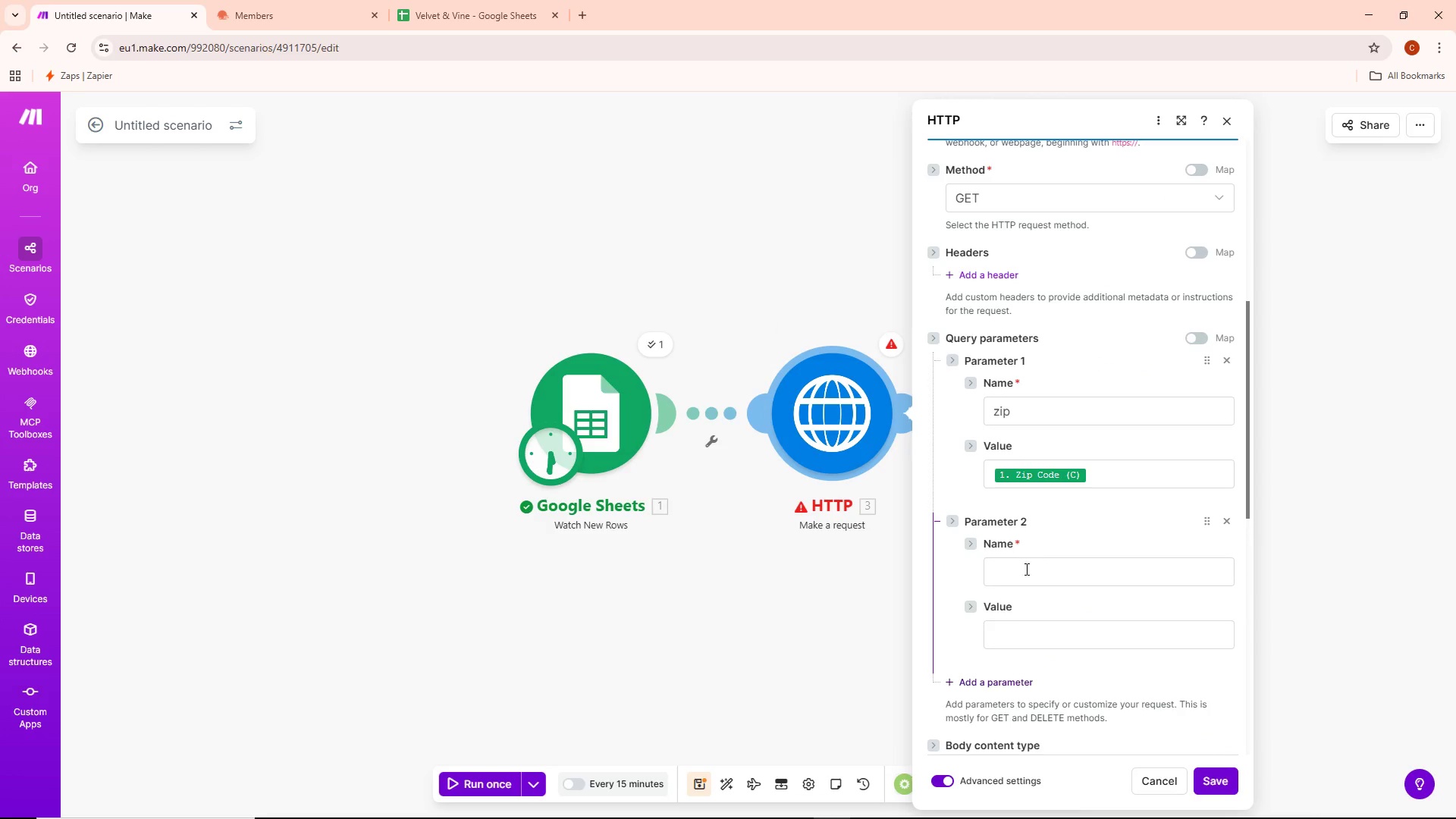 
left_click([1025, 571])
 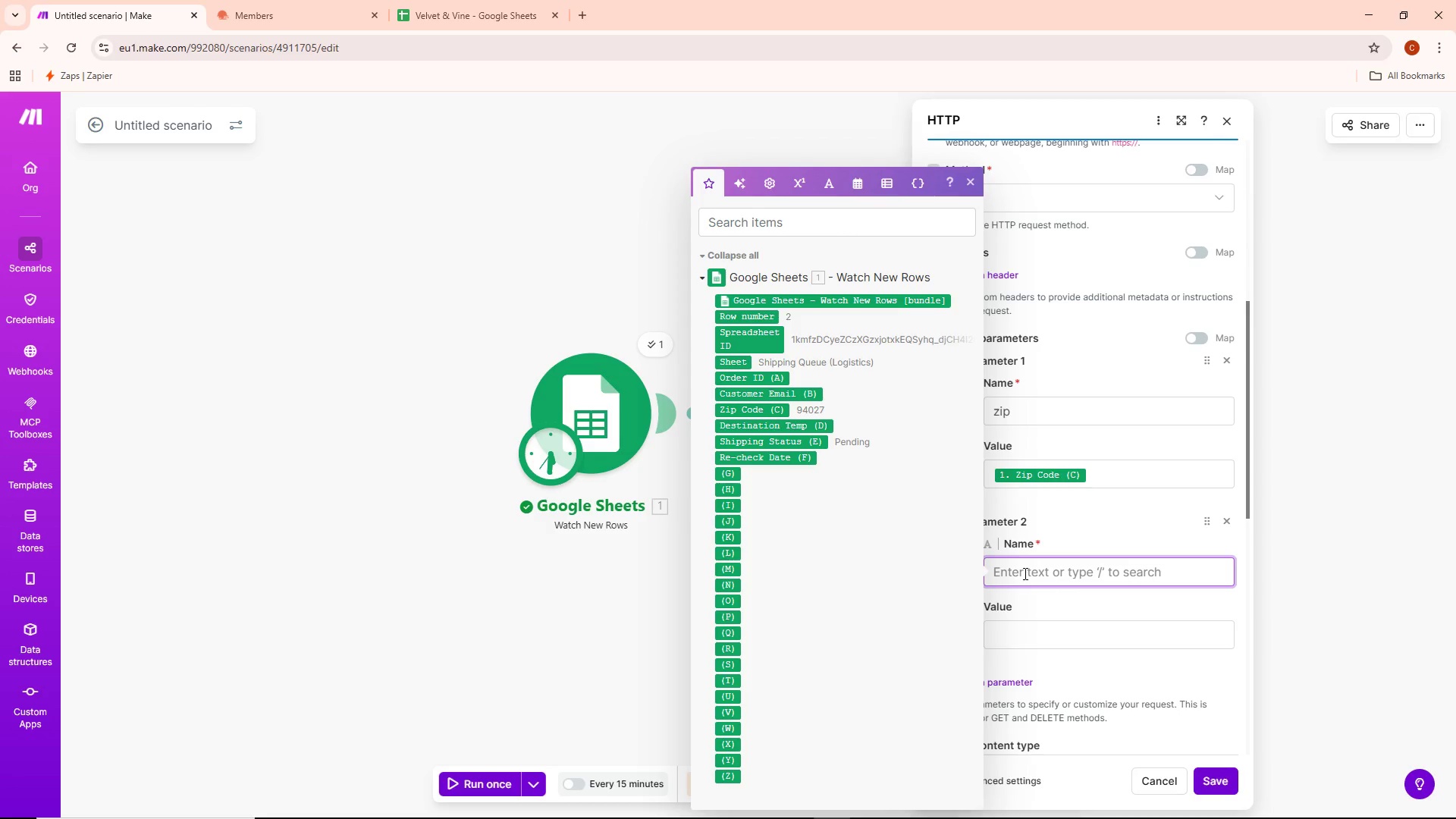 
wait(5.36)
 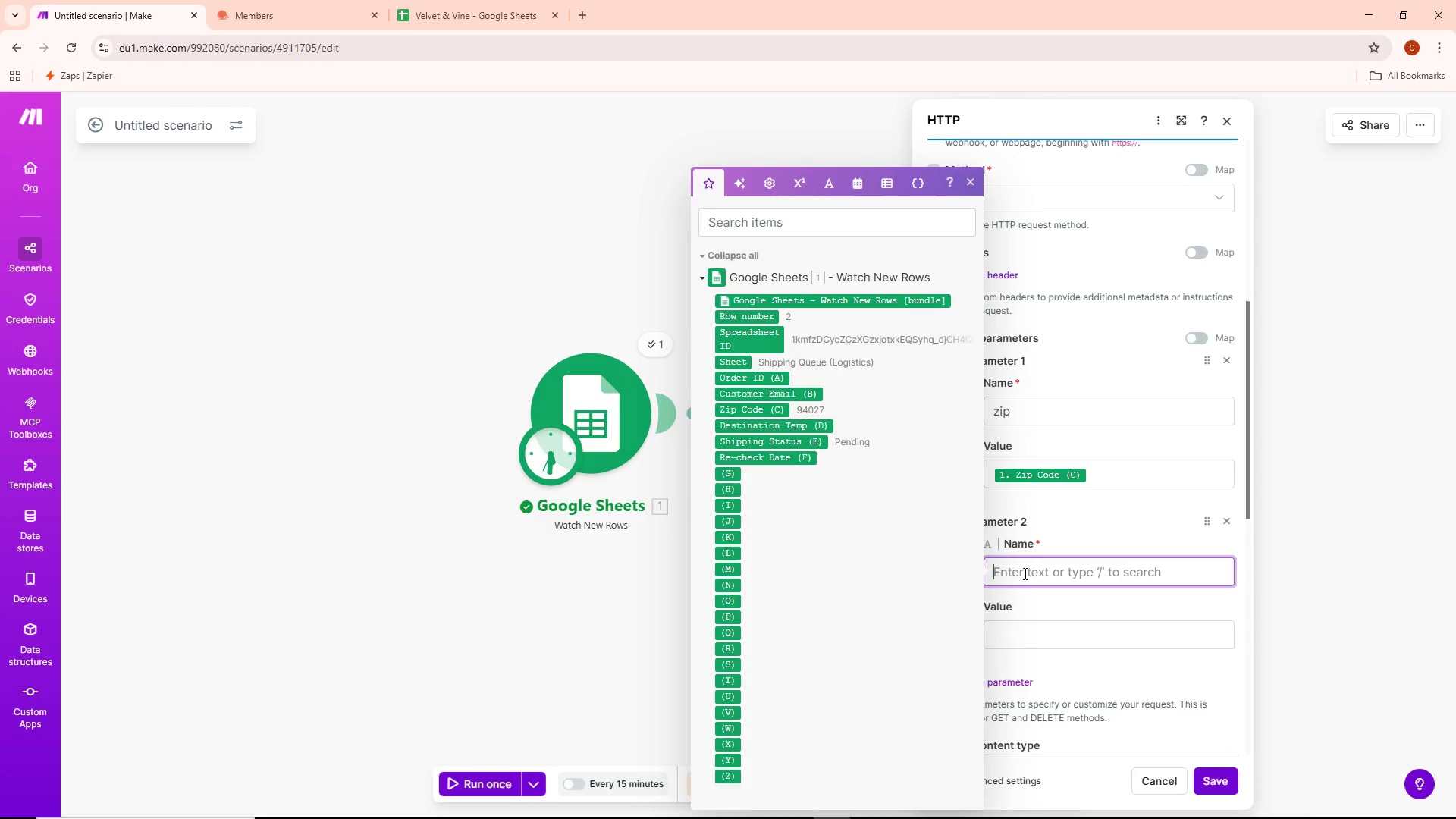 
type(appid)
 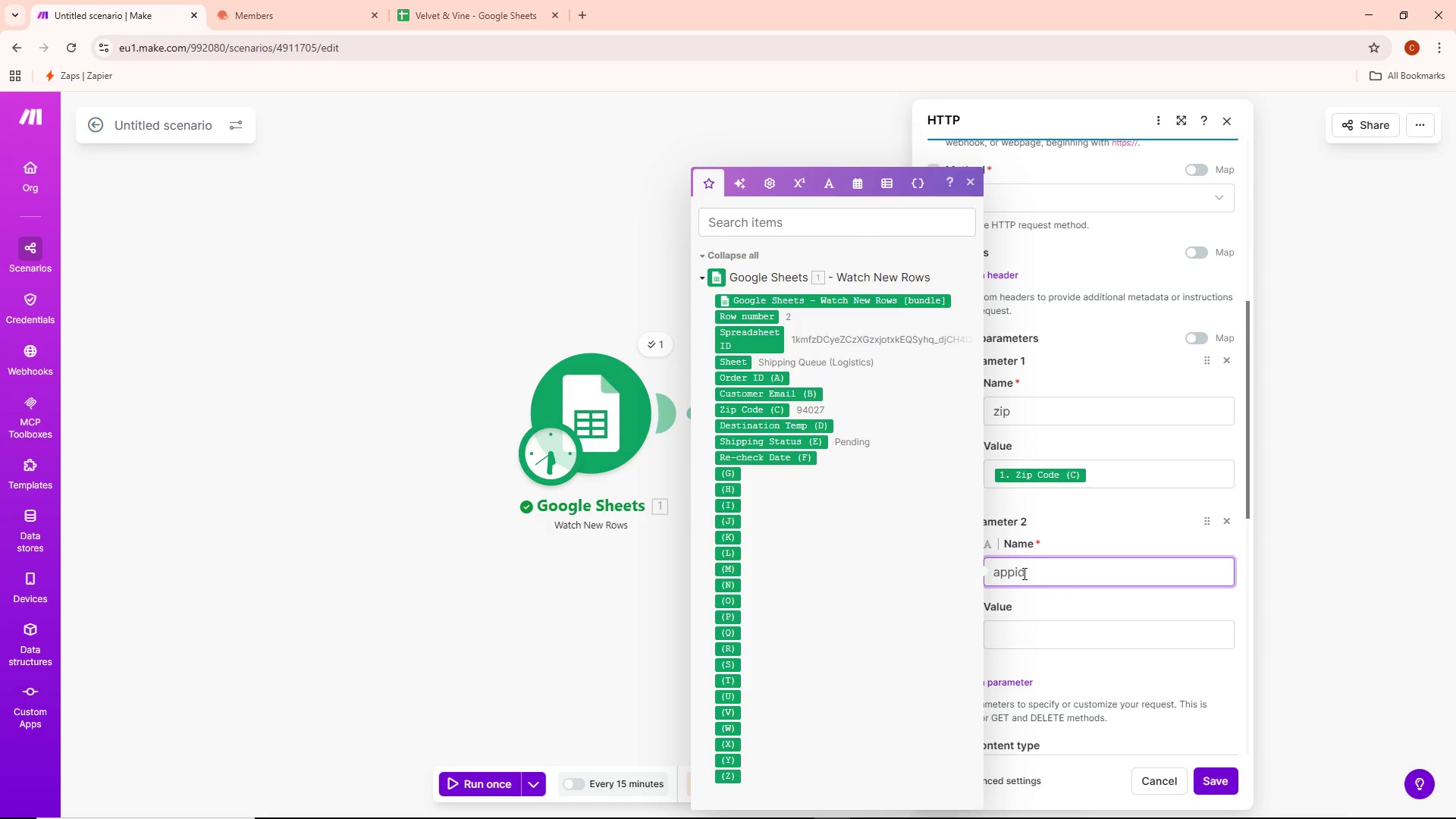 
scroll: coordinate [1019, 592], scroll_direction: down, amount: 1.0
 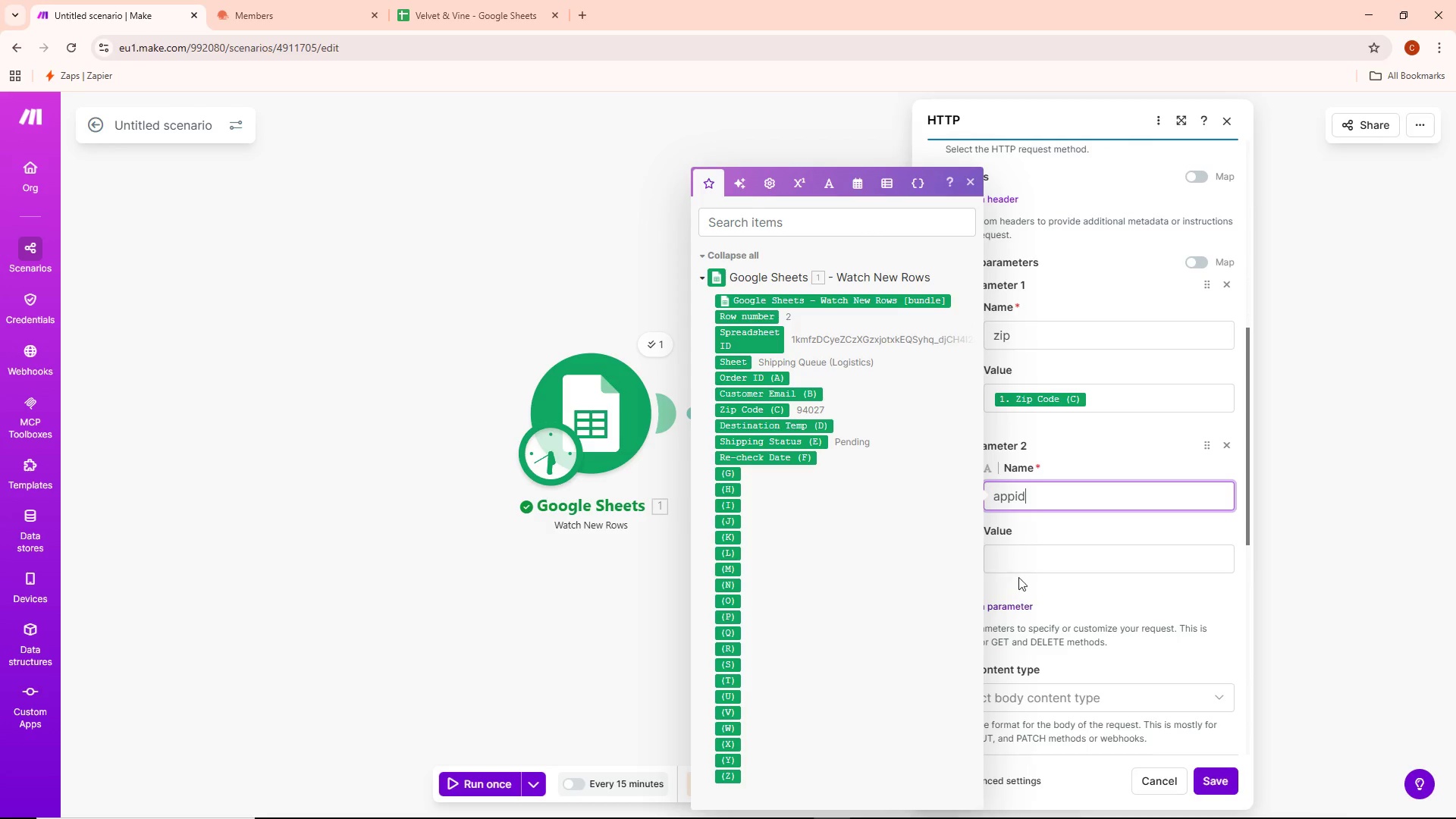 
left_click([1023, 561])
 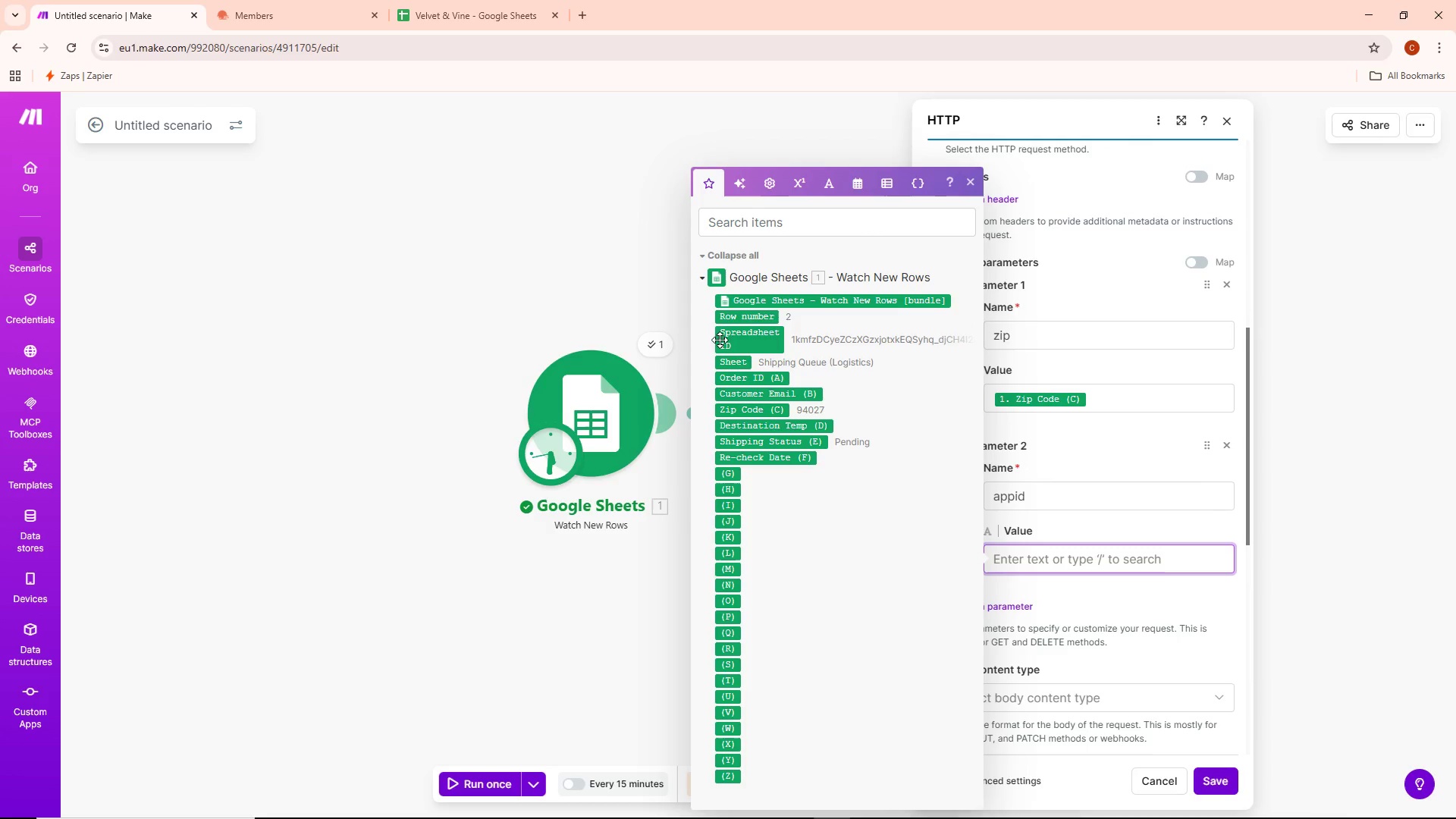 
left_click([318, 5])
 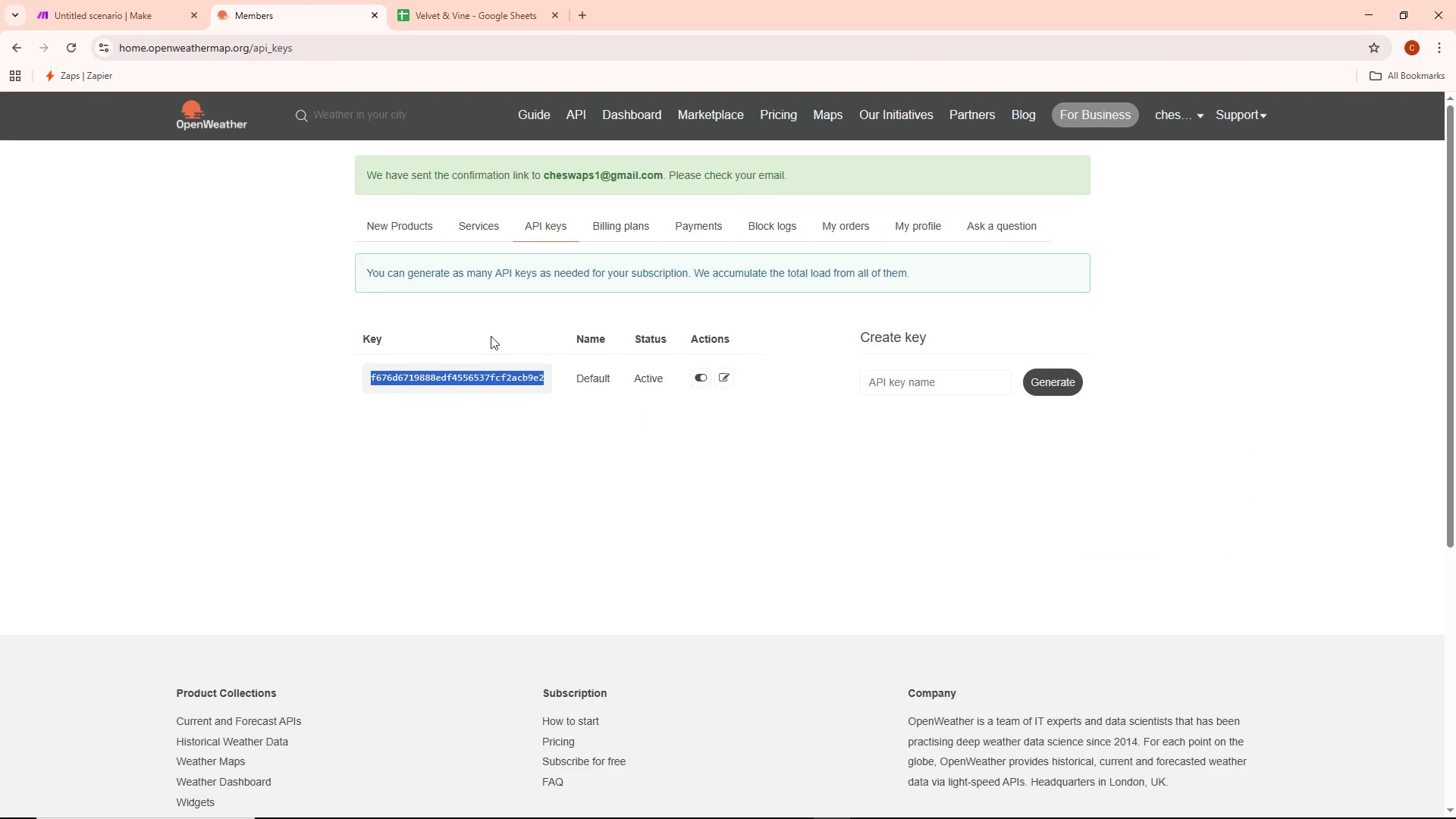 
key(Control+ControlLeft)
 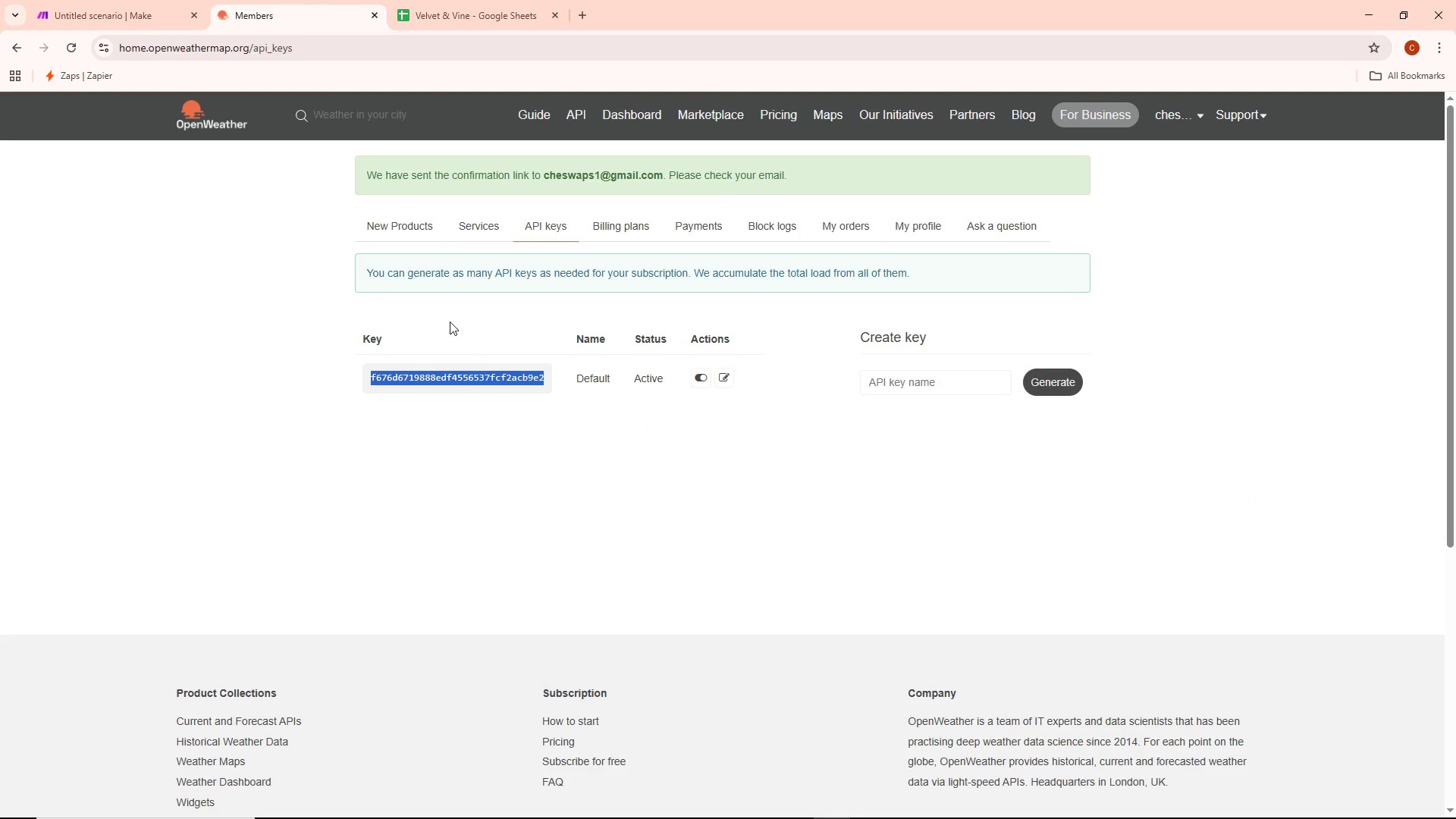 
key(Control+C)
 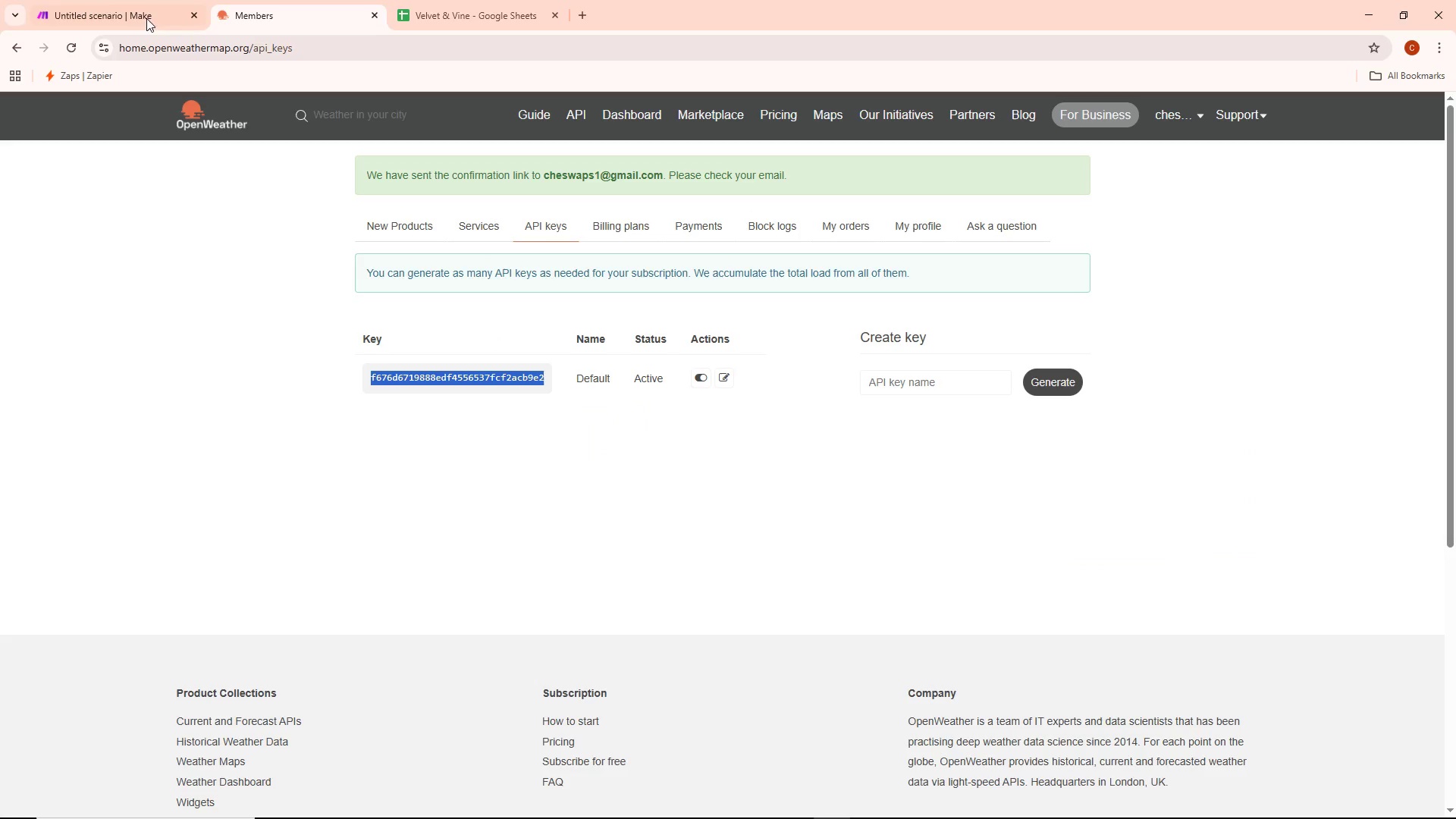 
left_click([90, 0])
 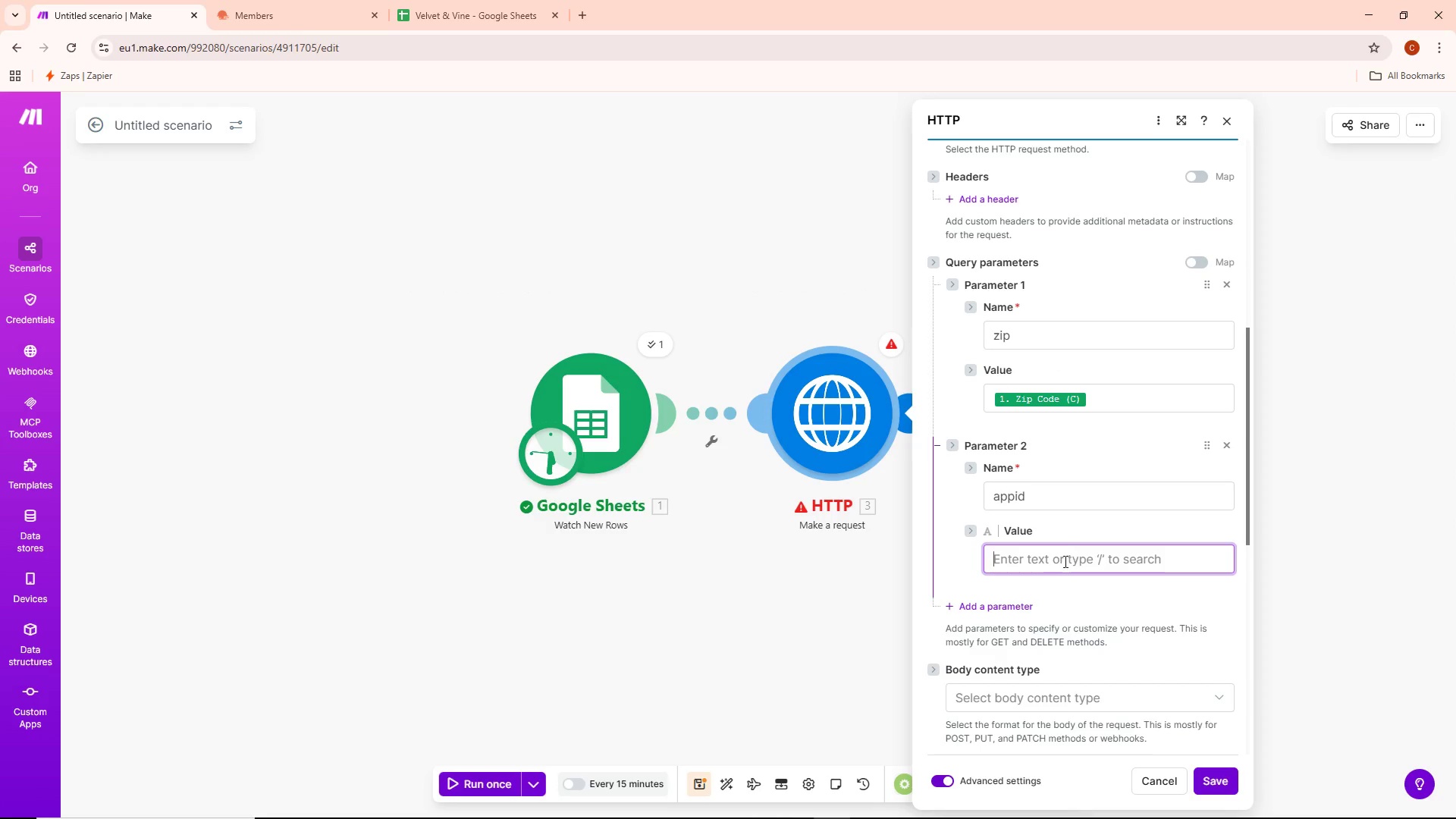 
left_click([1047, 564])
 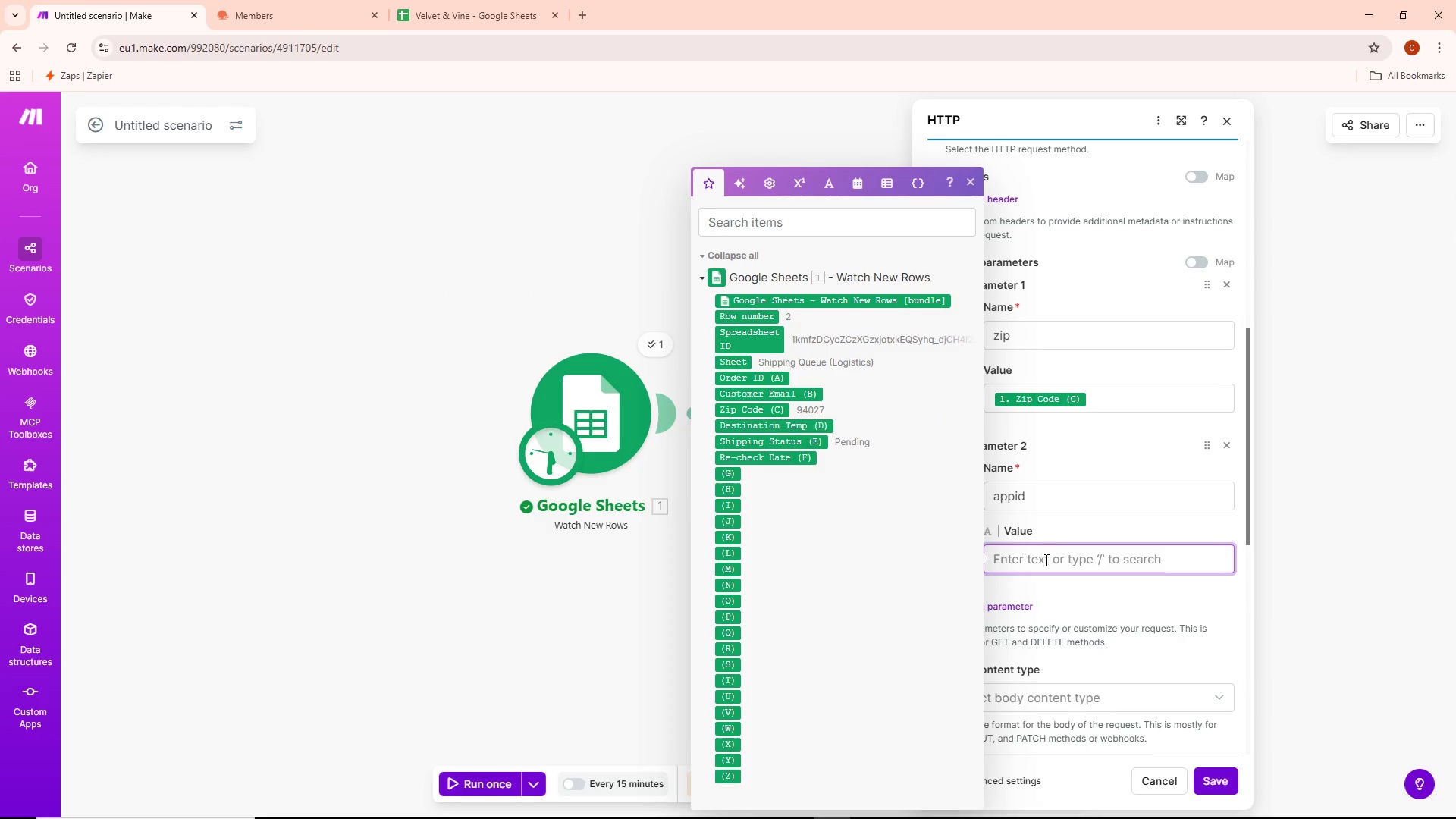 
key(Control+ControlLeft)
 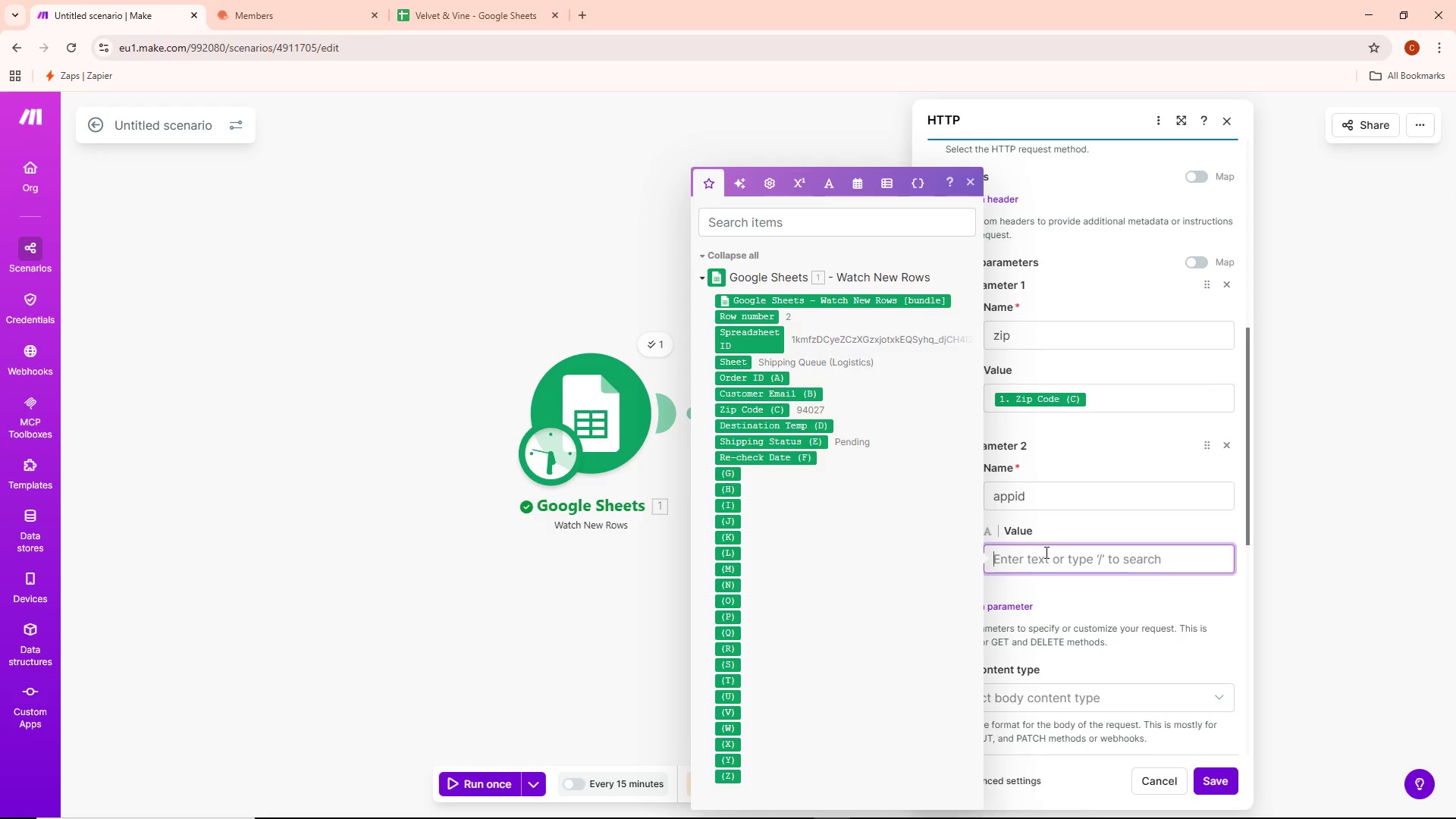 
key(Control+V)
 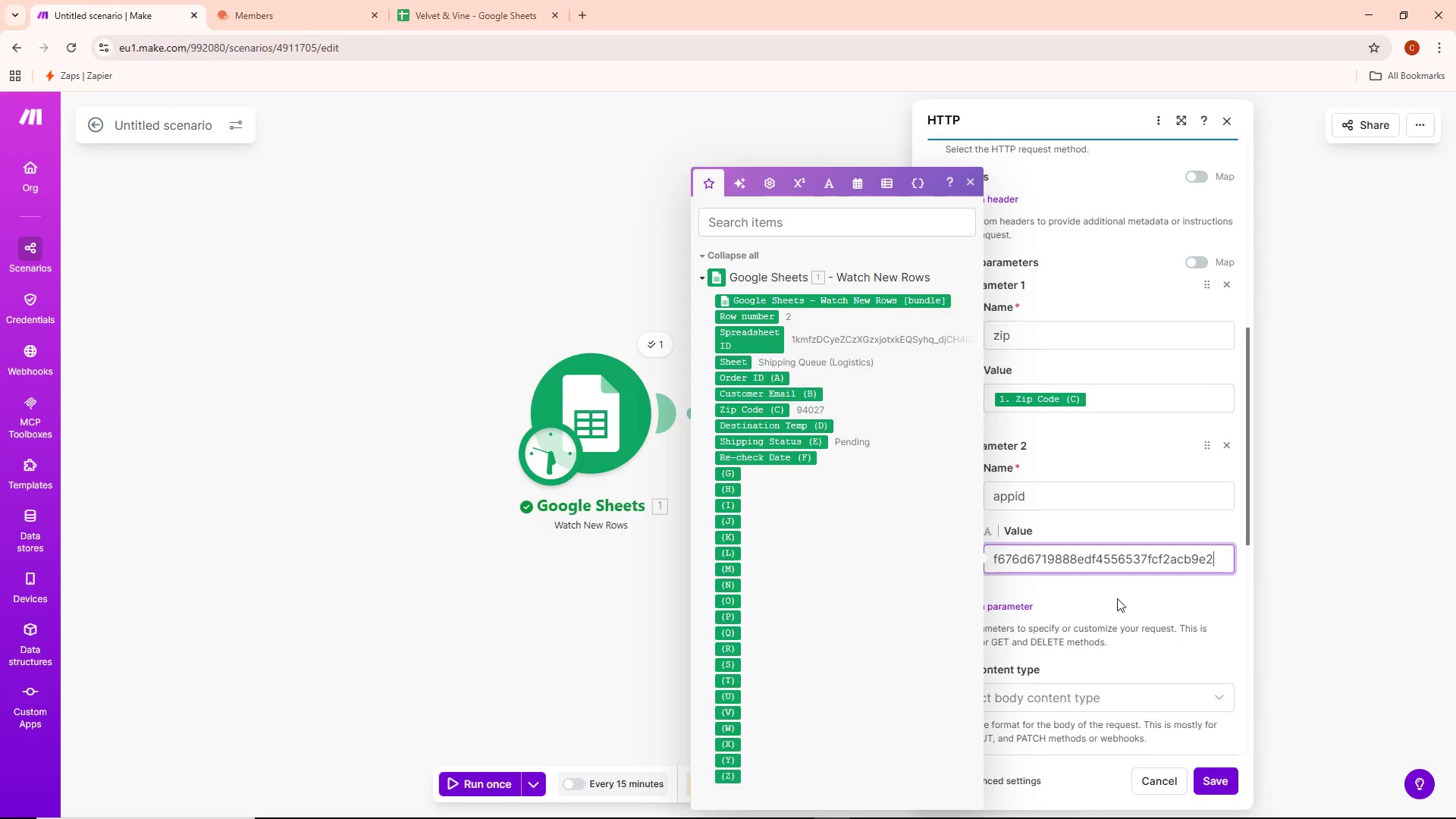 
left_click([1119, 599])
 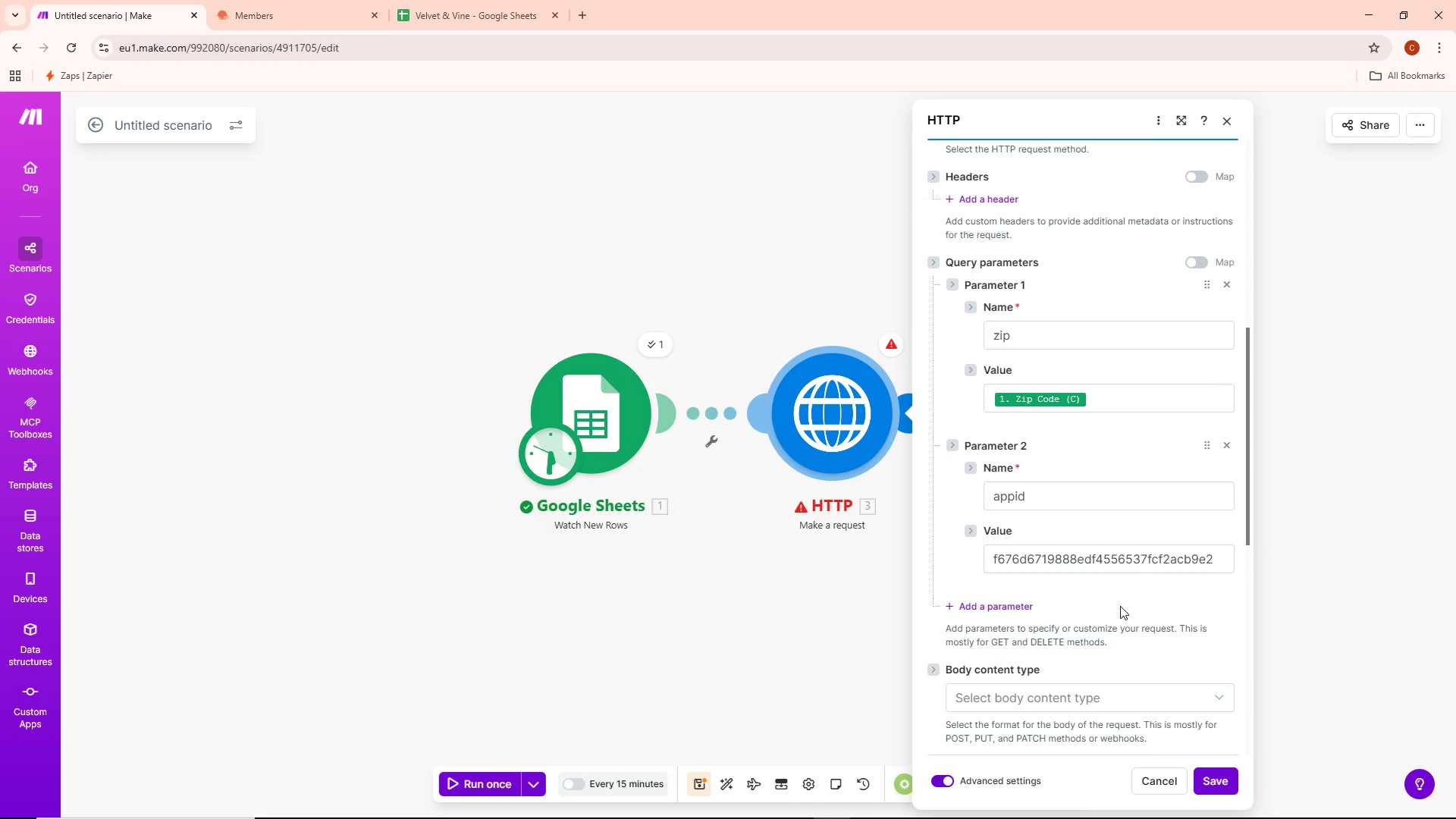 
scroll: coordinate [1122, 612], scroll_direction: down, amount: 2.0
 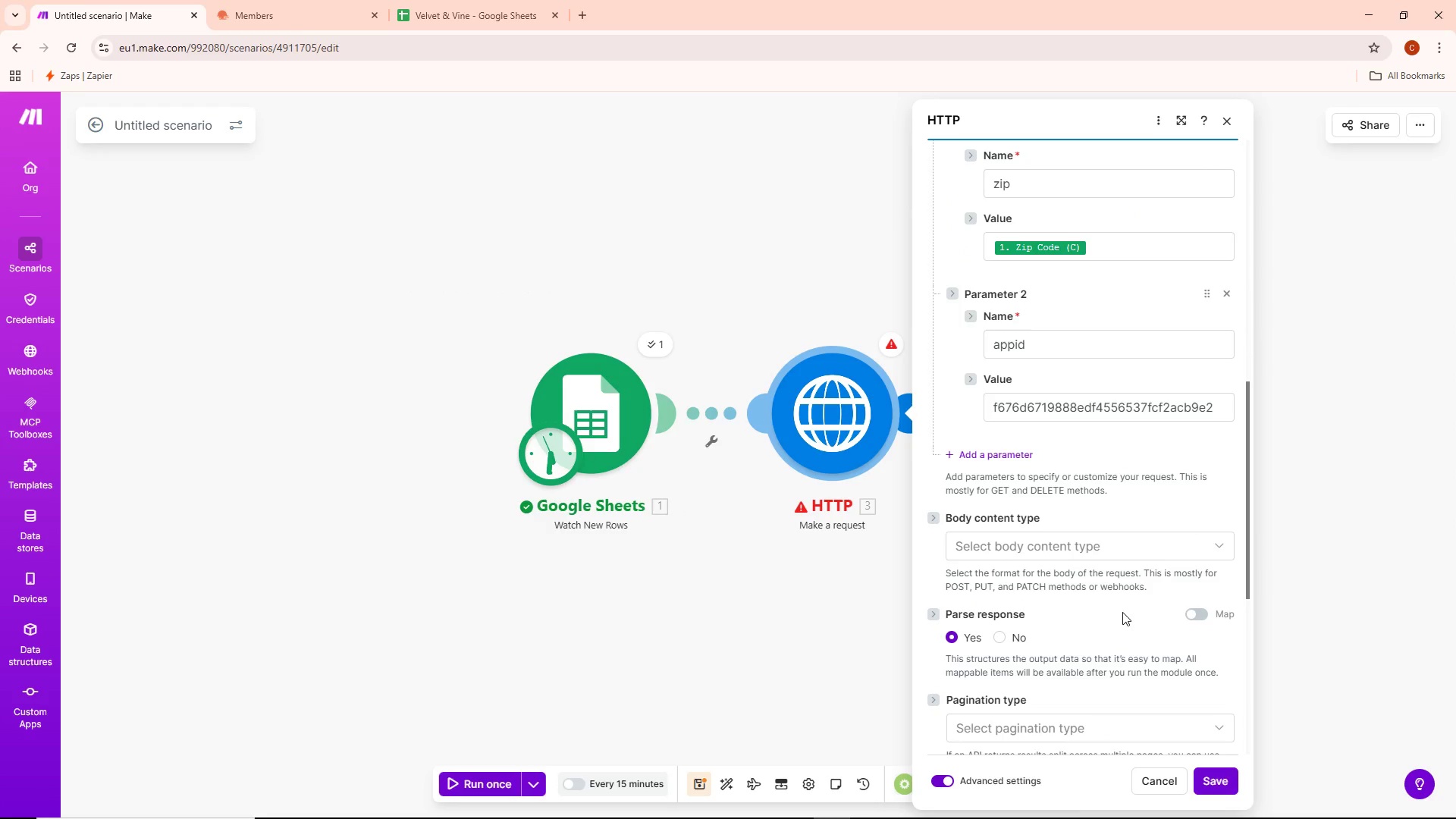 
wait(10.49)
 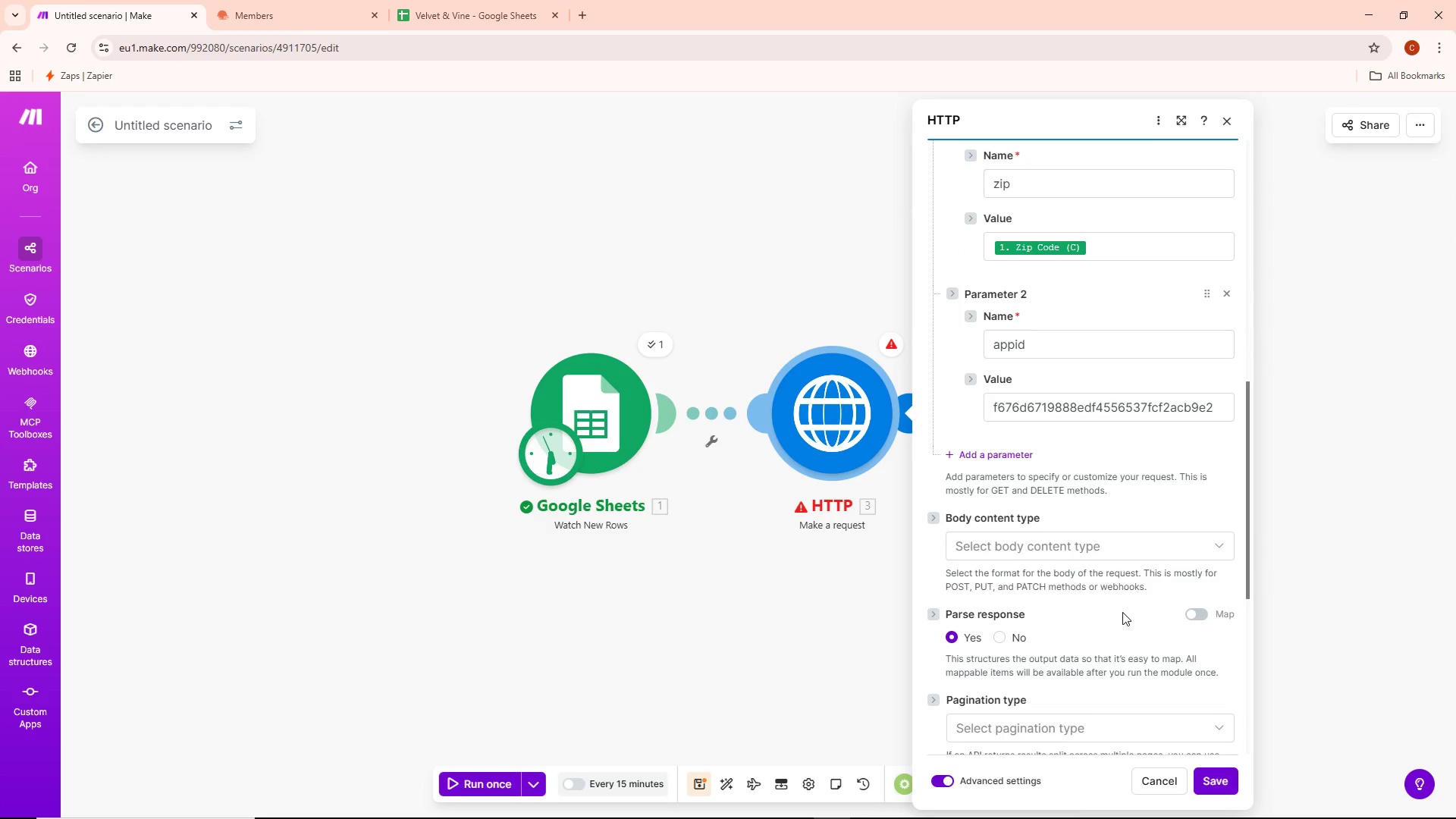 
left_click([984, 451])
 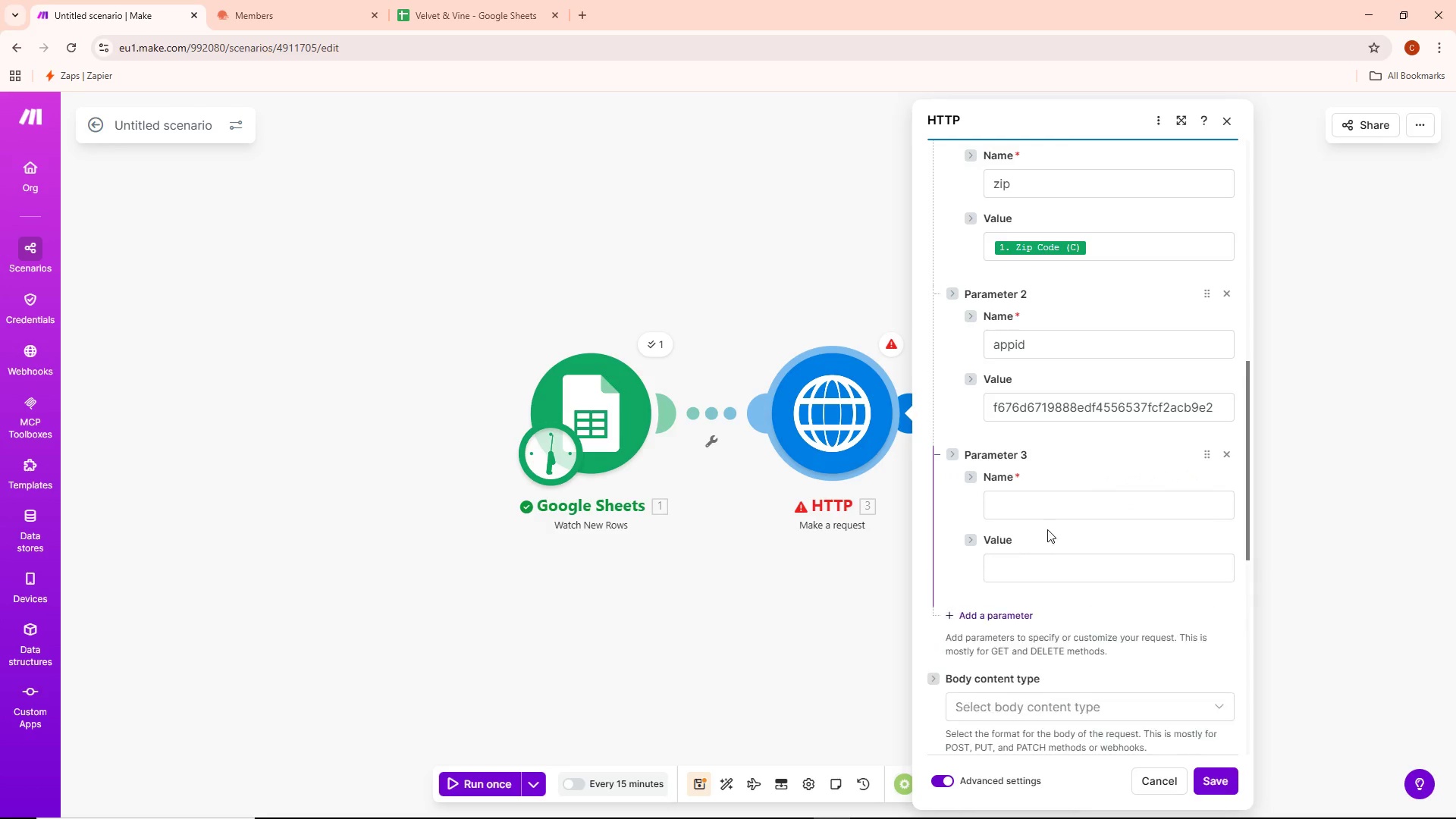 
scroll: coordinate [1058, 513], scroll_direction: up, amount: 2.0
 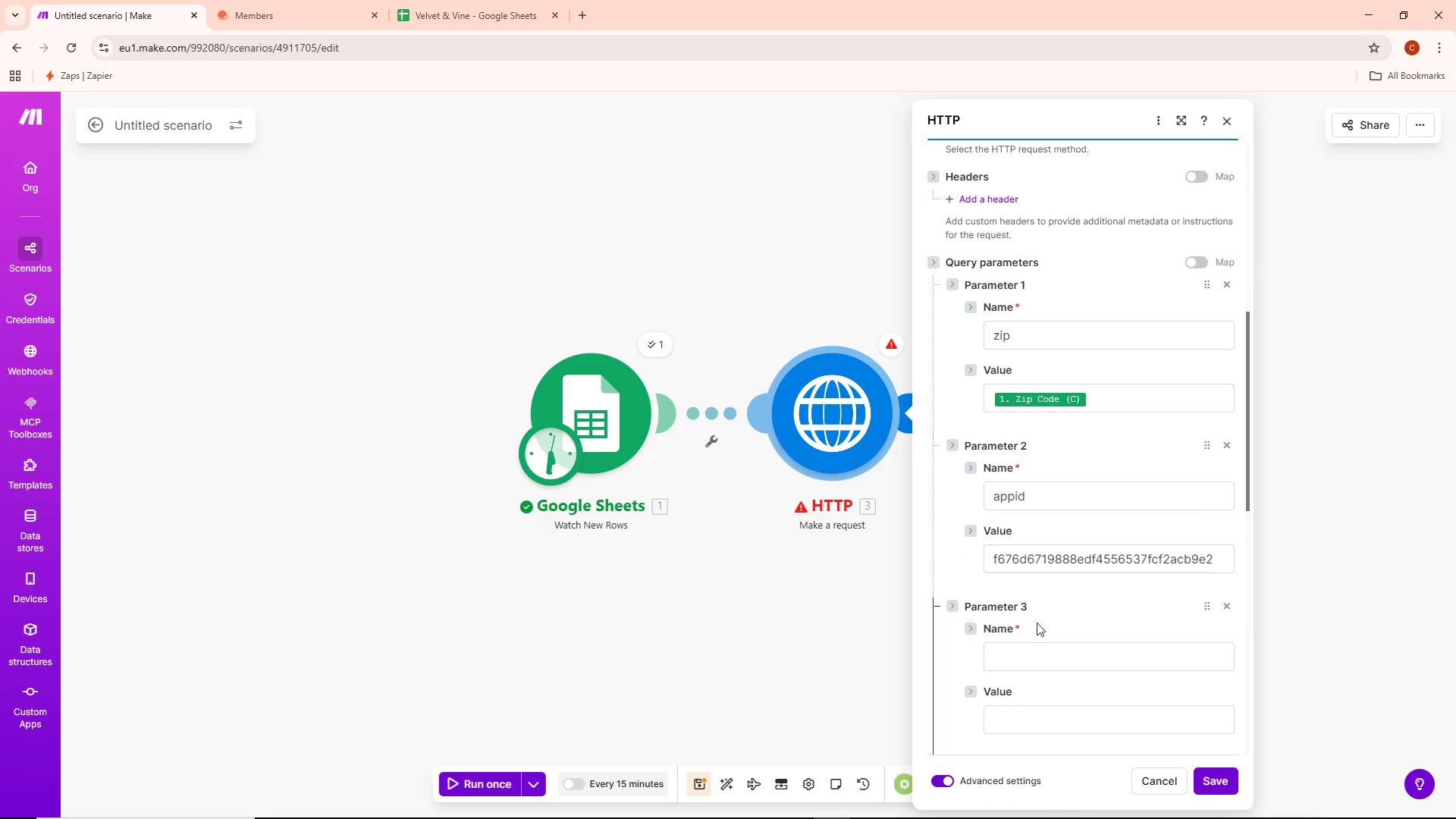 
left_click([1028, 653])
 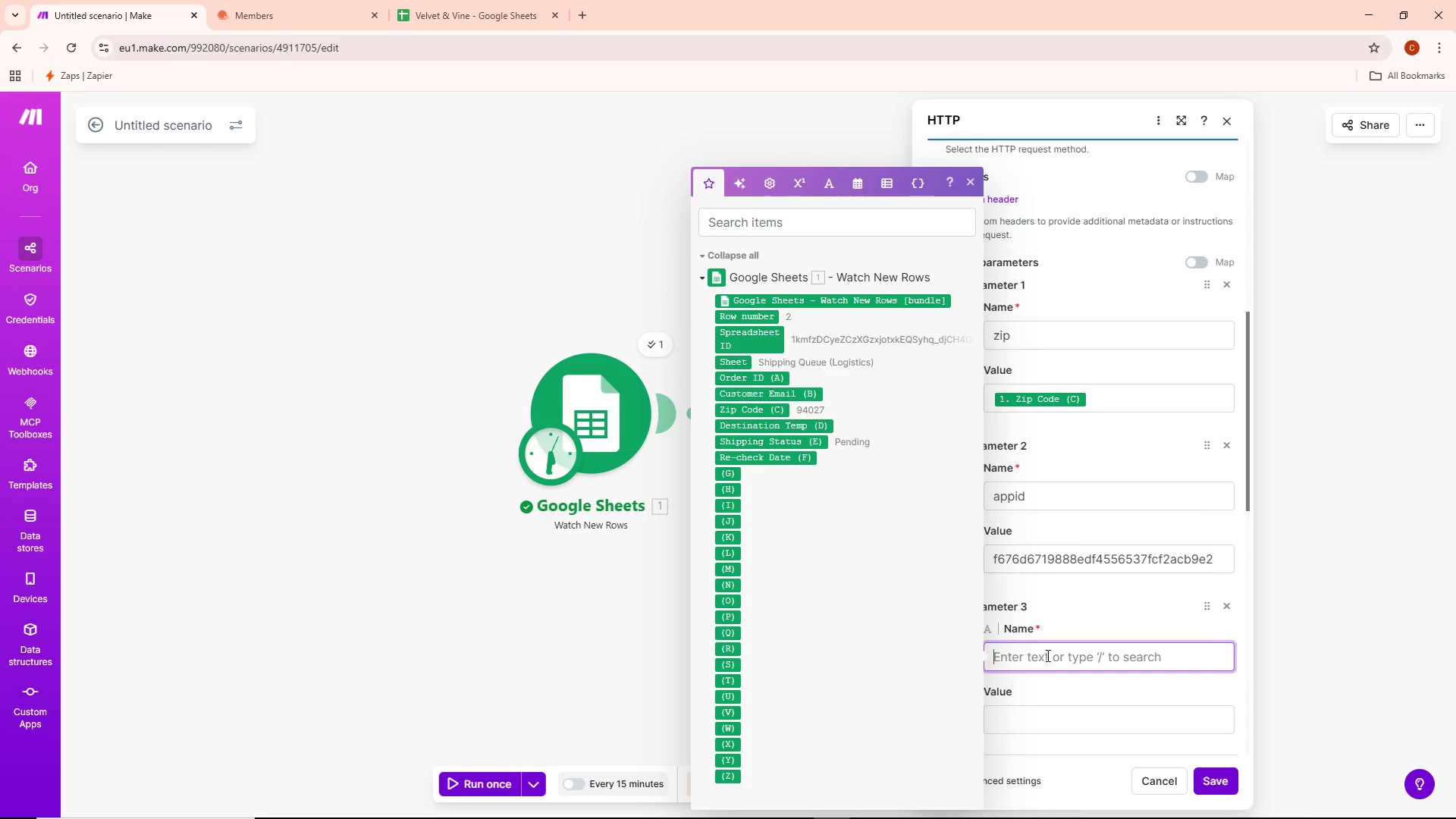 
type(units)
 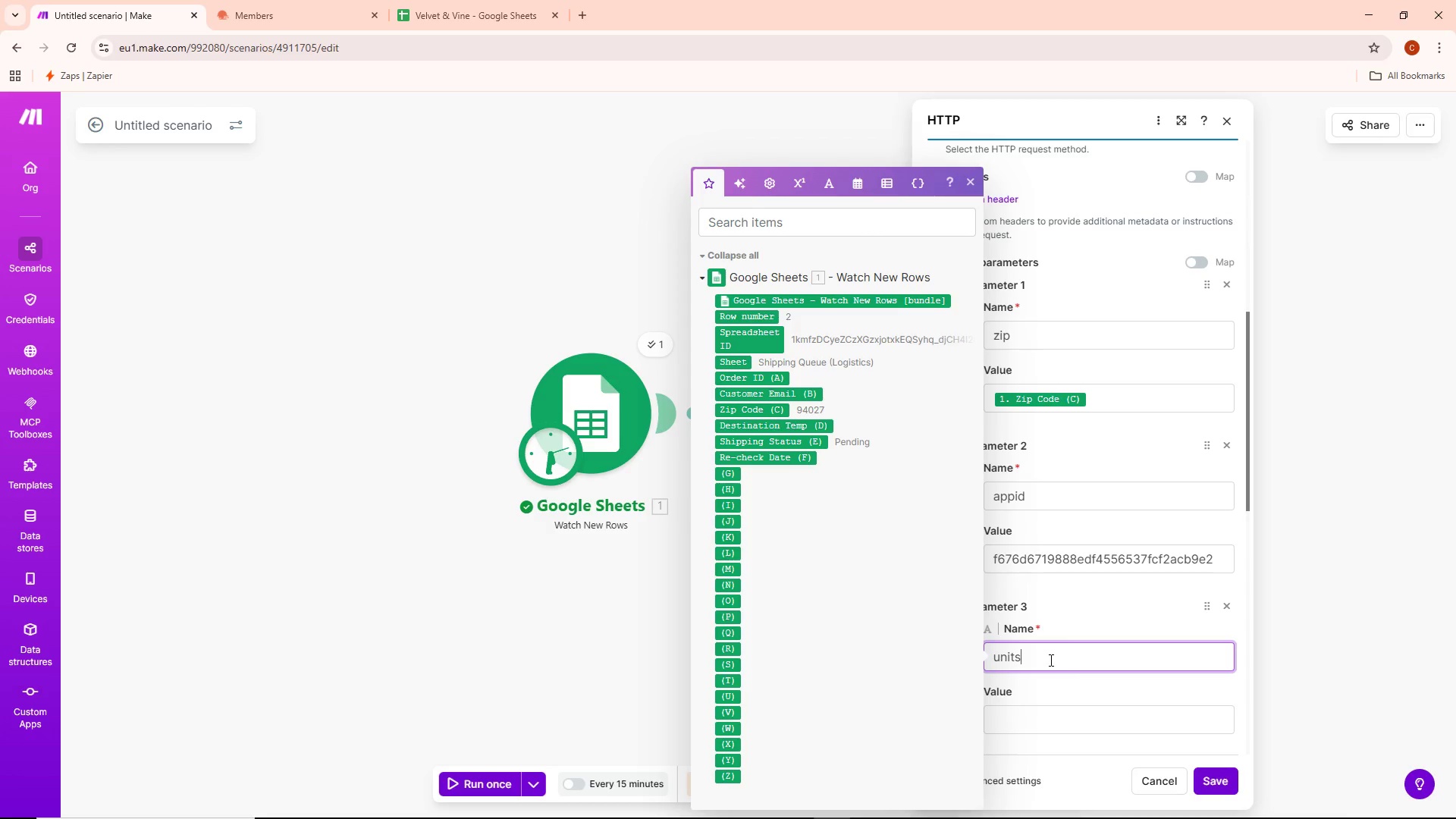 
wait(7.47)
 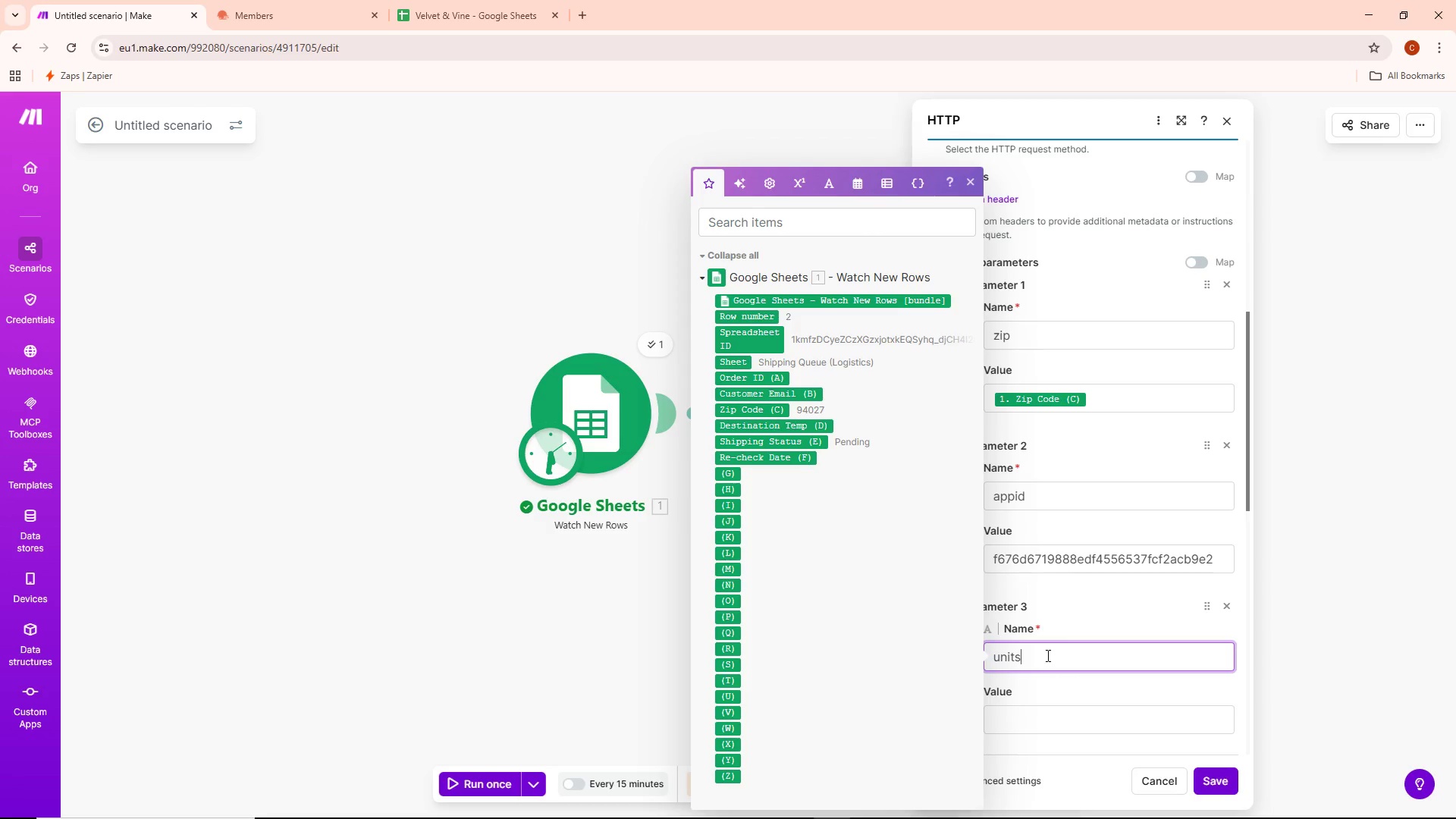 
type(imperials)
 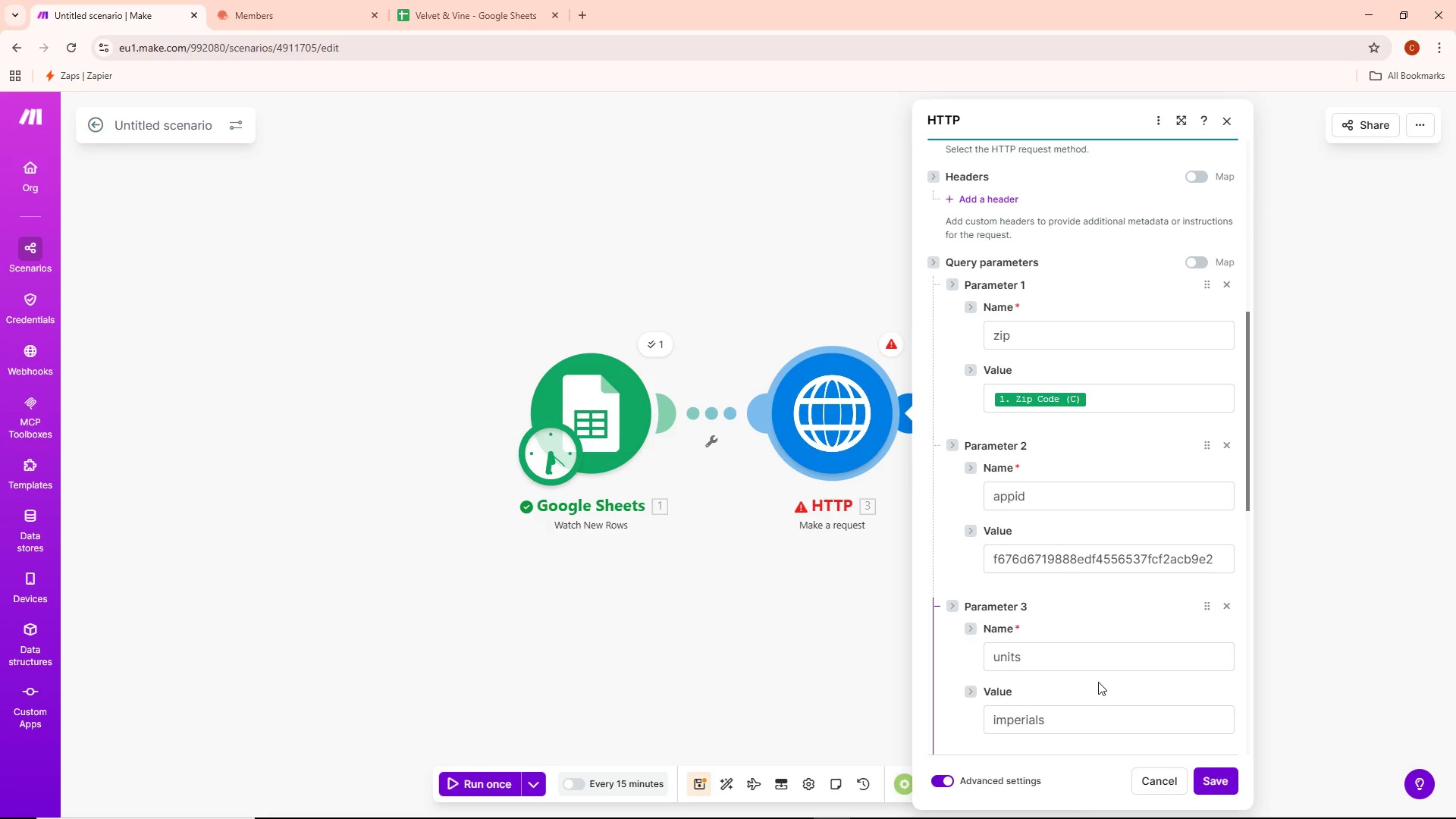 
wait(11.73)
 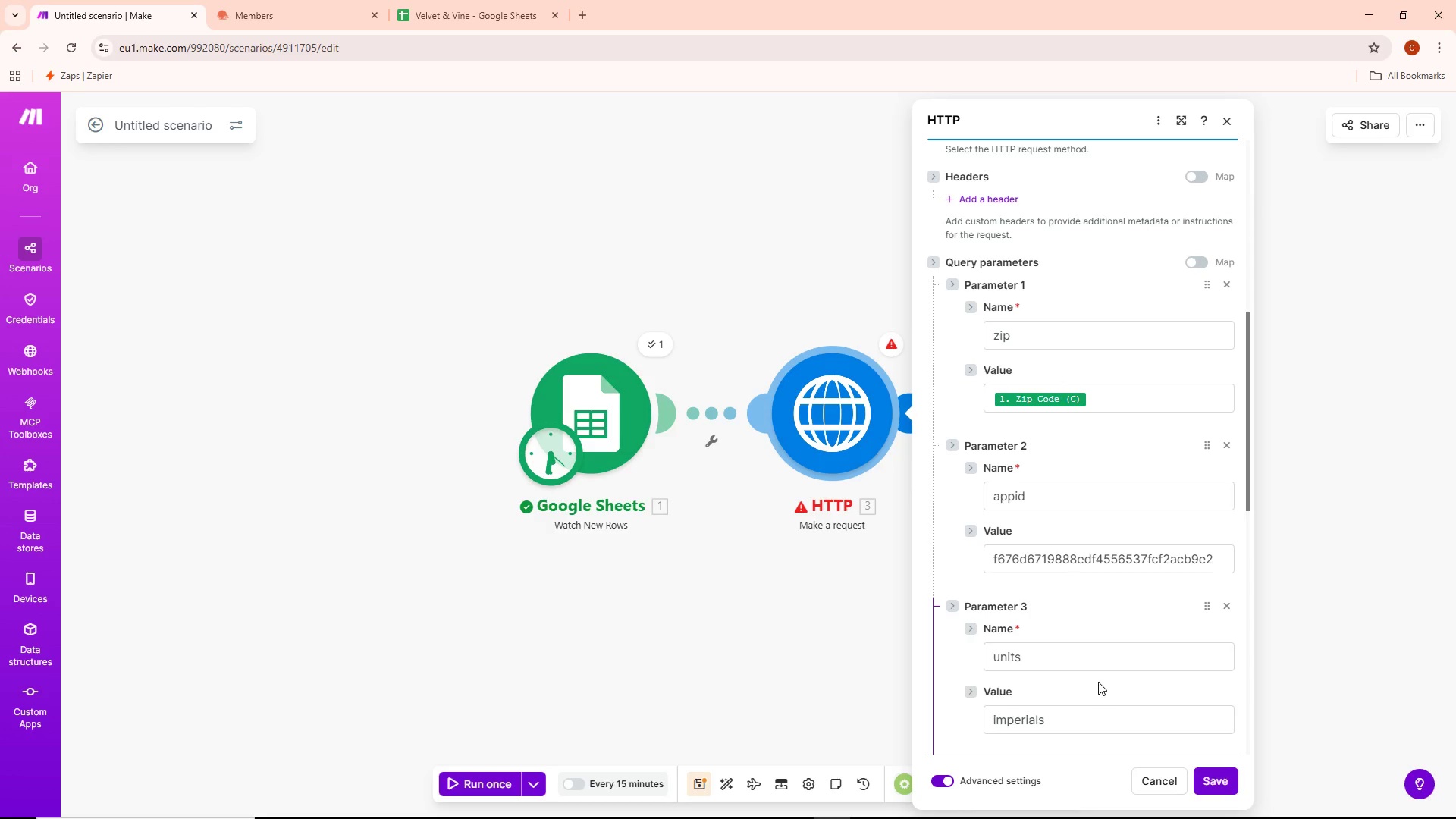 
scroll: coordinate [1093, 642], scroll_direction: down, amount: 2.0
 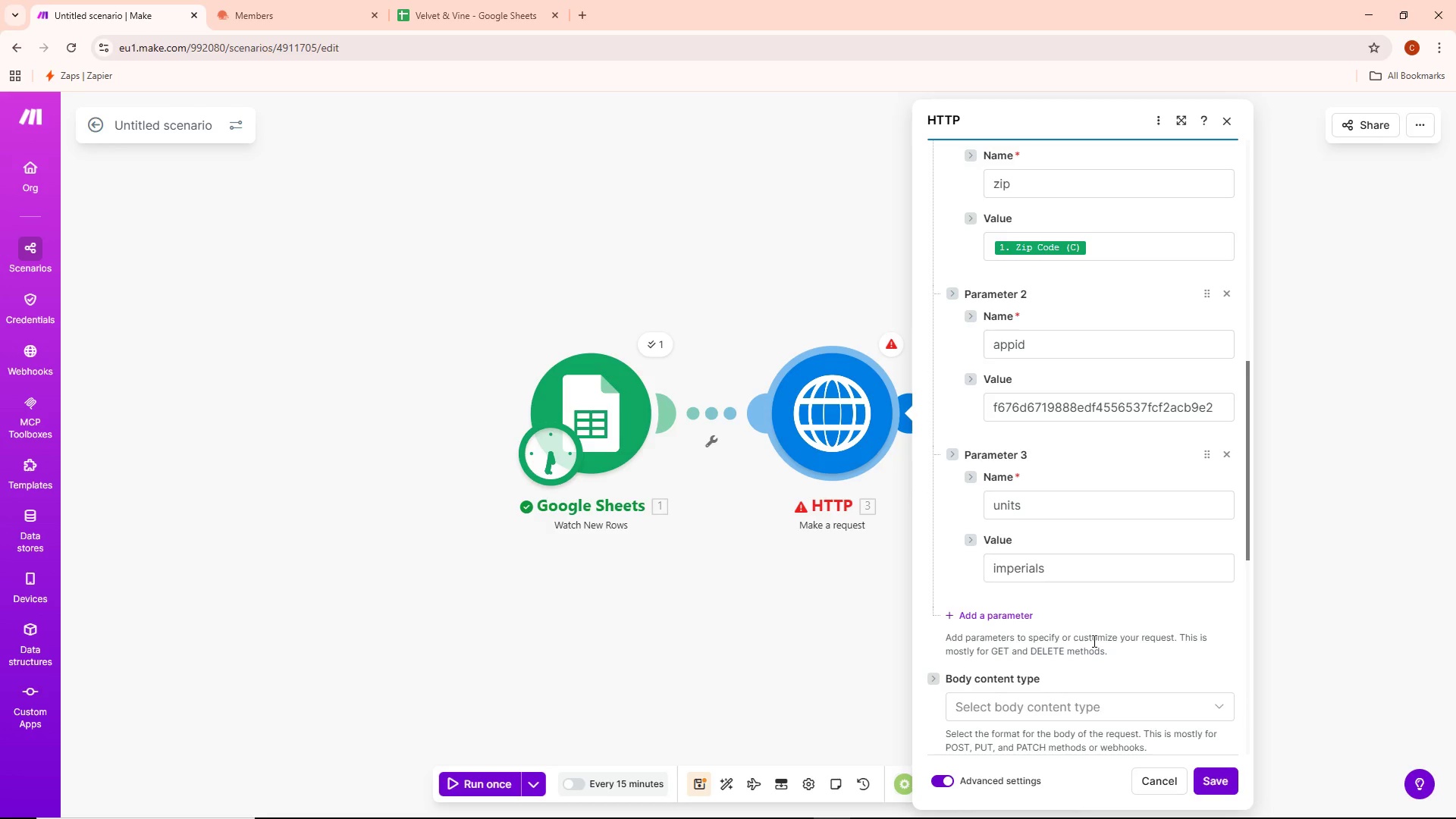 
wait(9.82)
 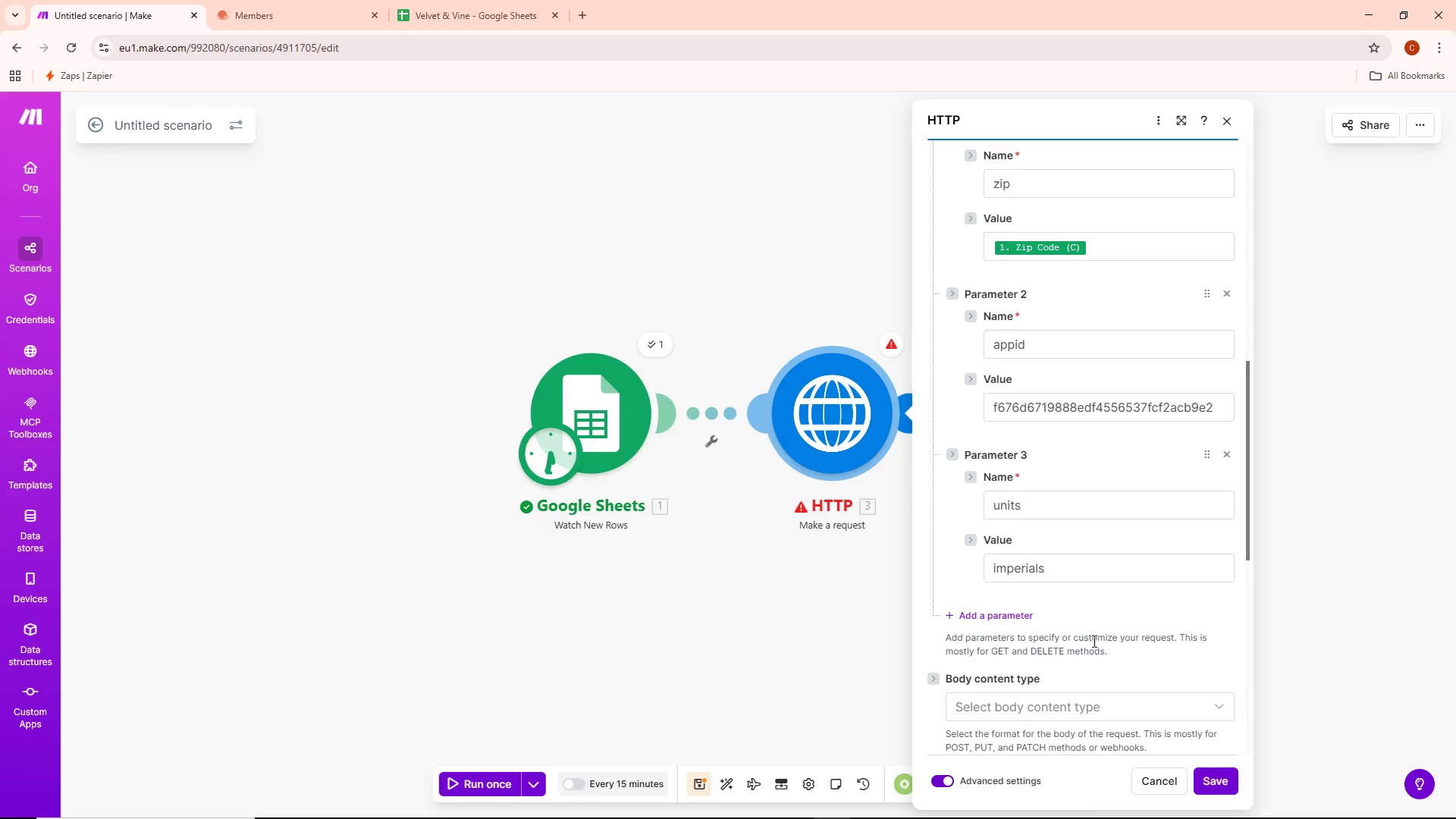 
scroll: coordinate [1090, 547], scroll_direction: down, amount: 9.0
 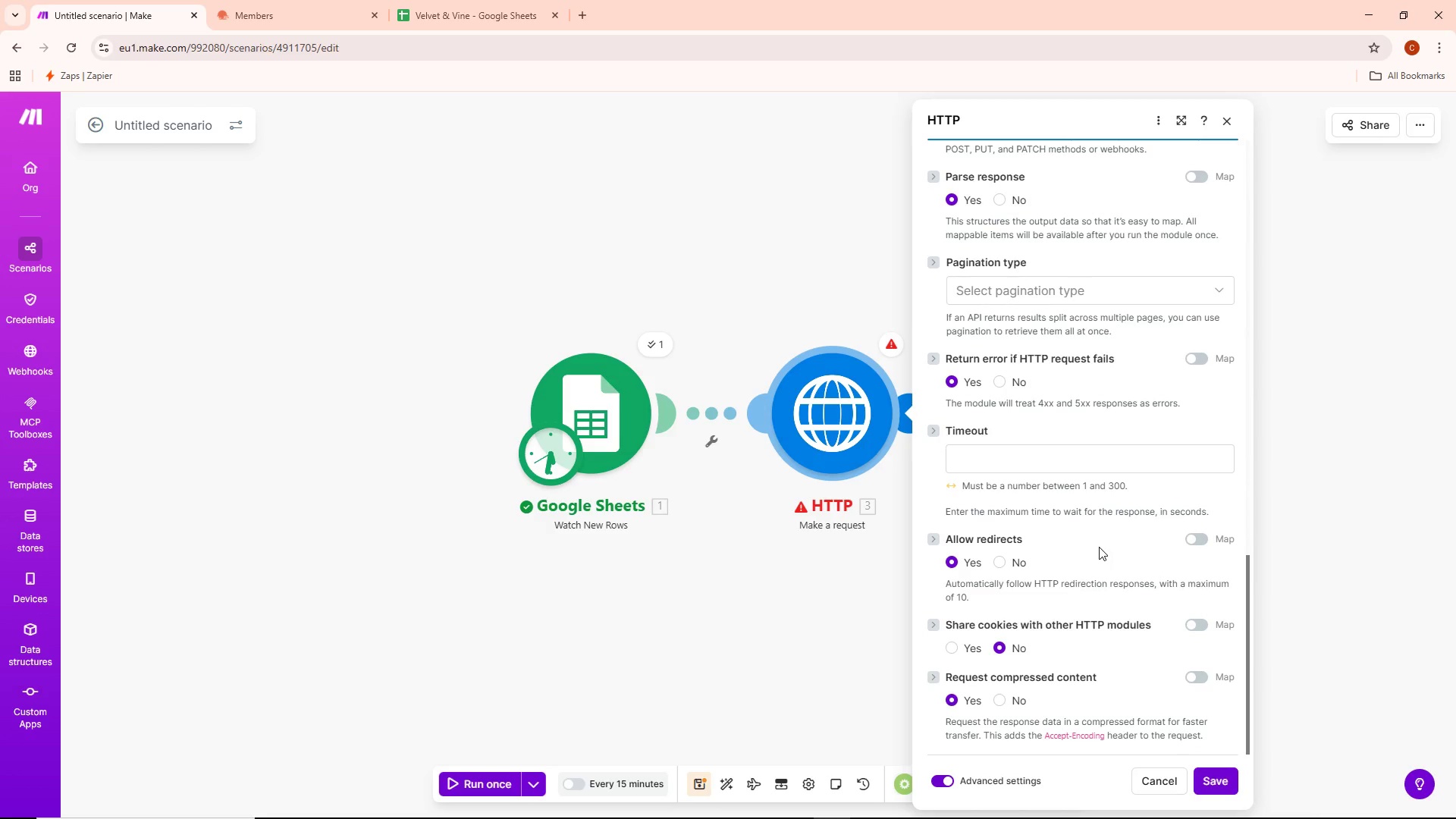 
key(Alt+AltLeft)
 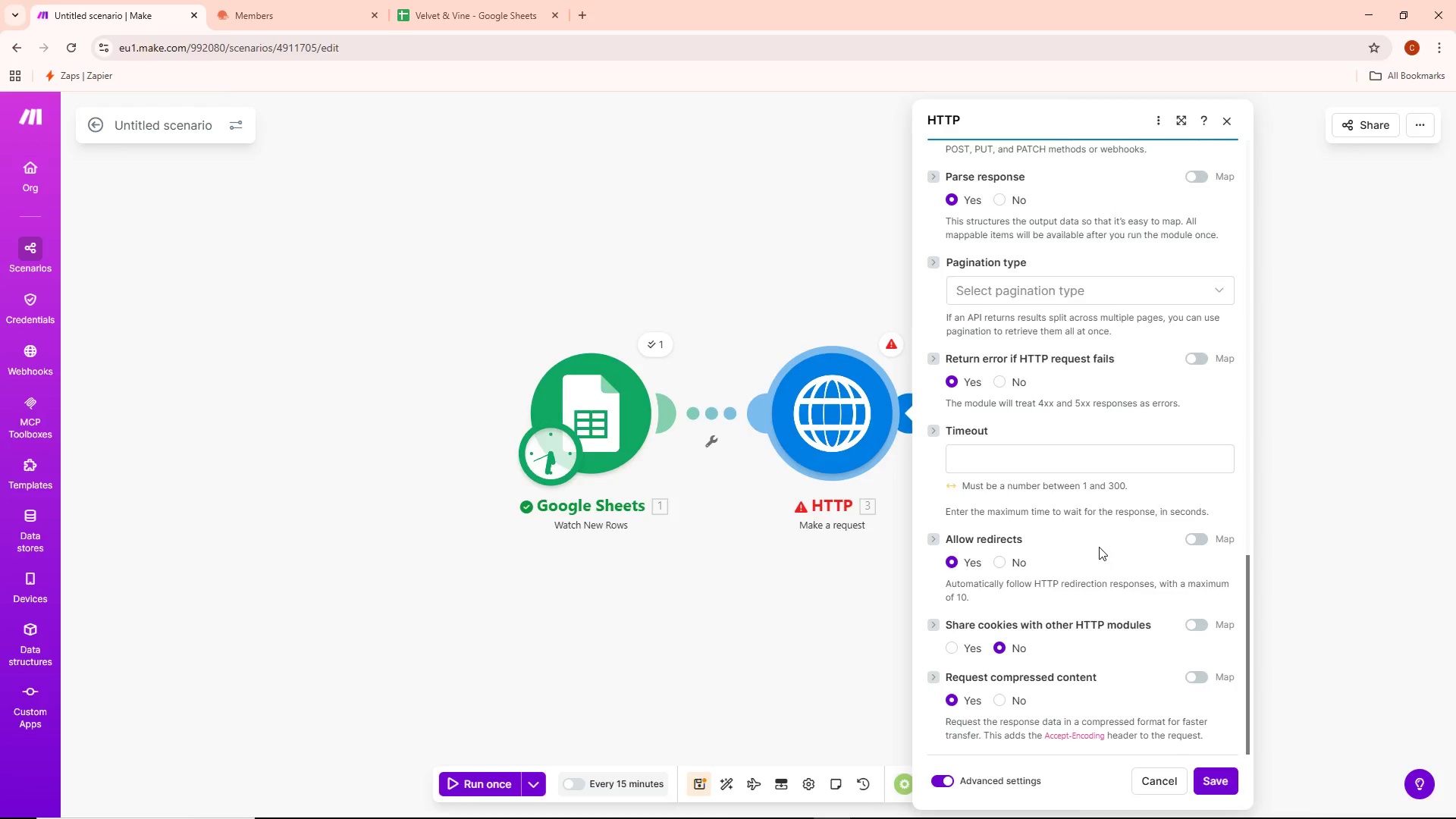 
key(Alt+Tab)